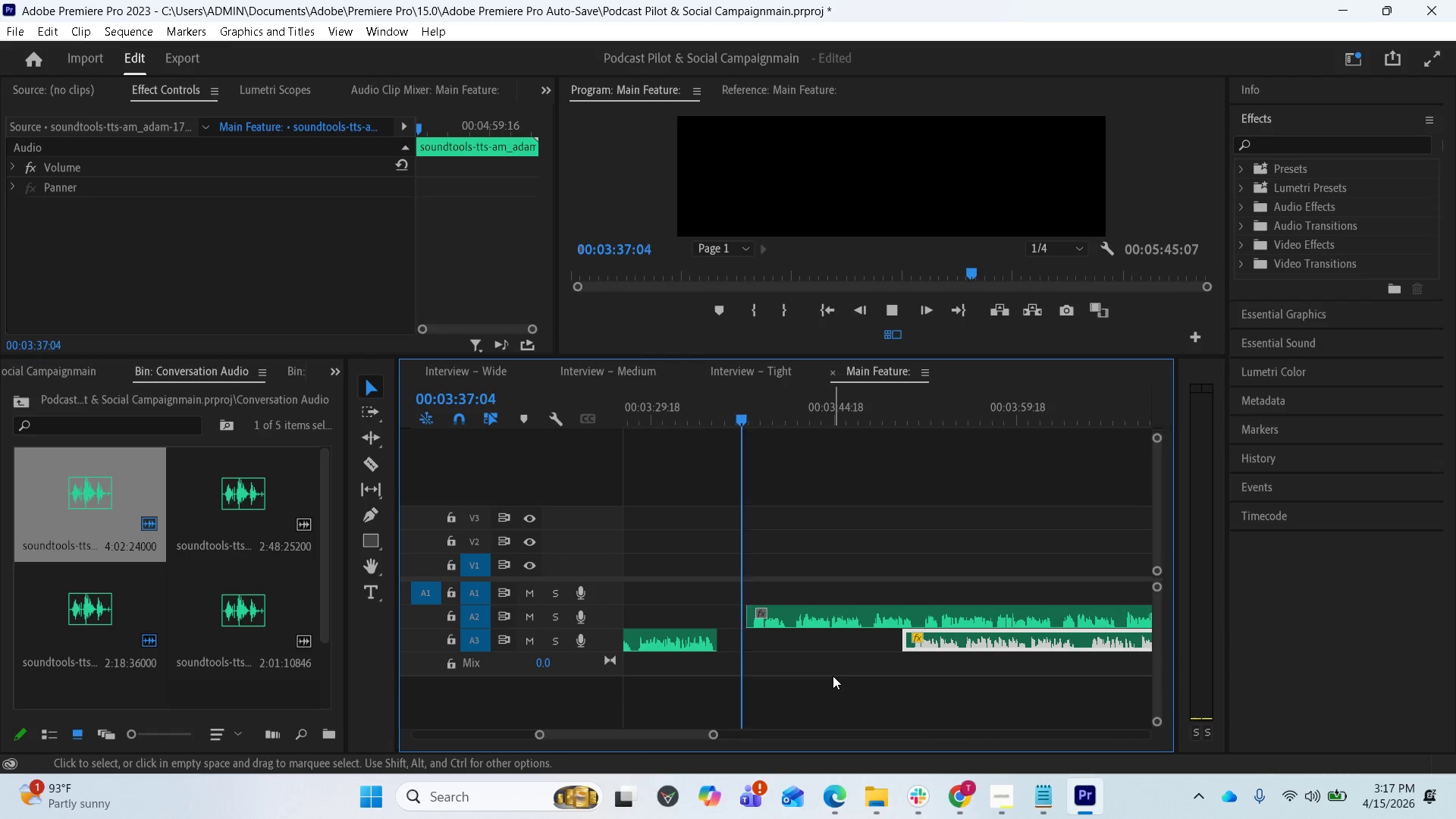 
key(Space)
 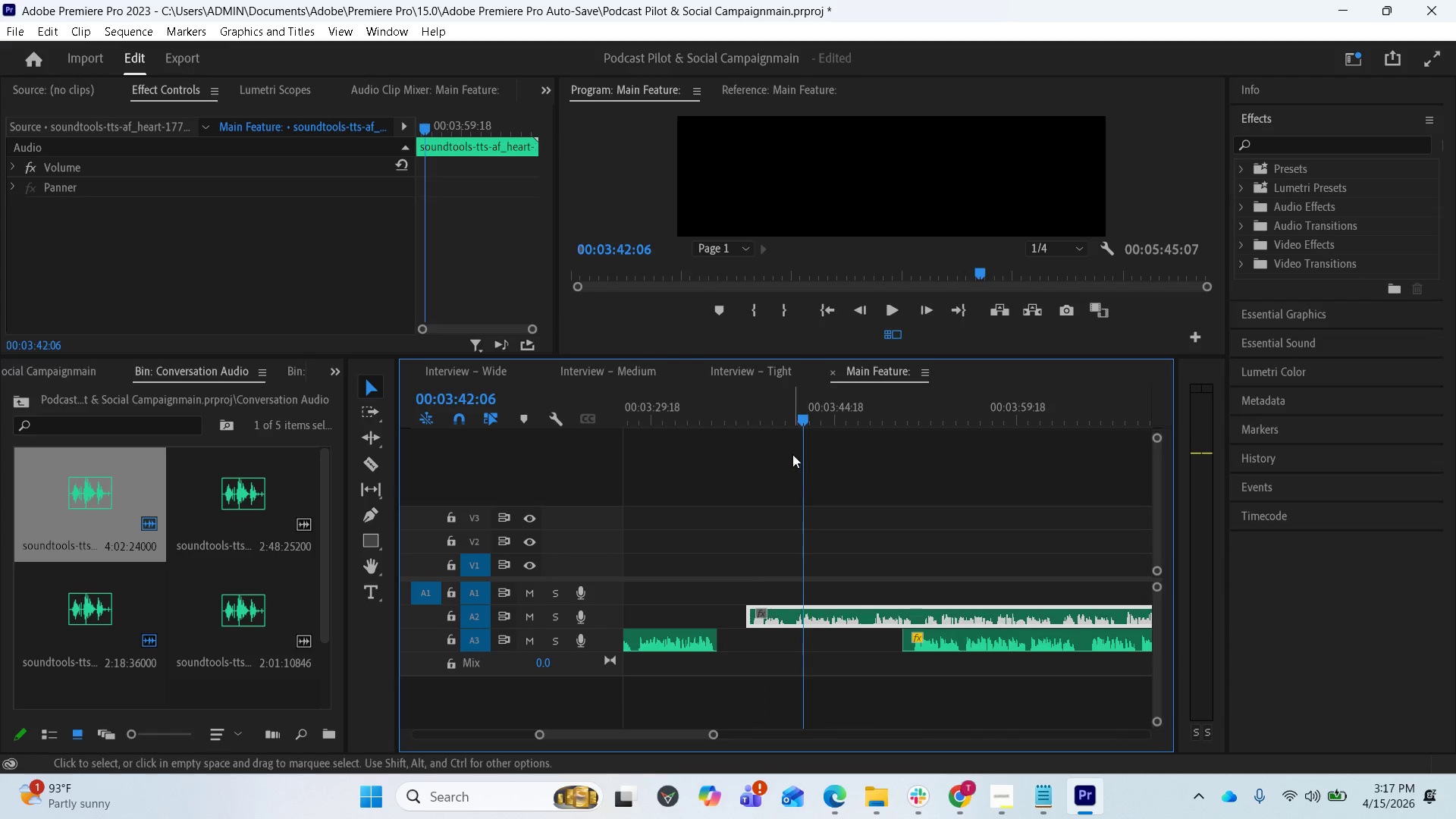 
left_click_drag(start_coordinate=[803, 431], to_coordinate=[802, 427])
 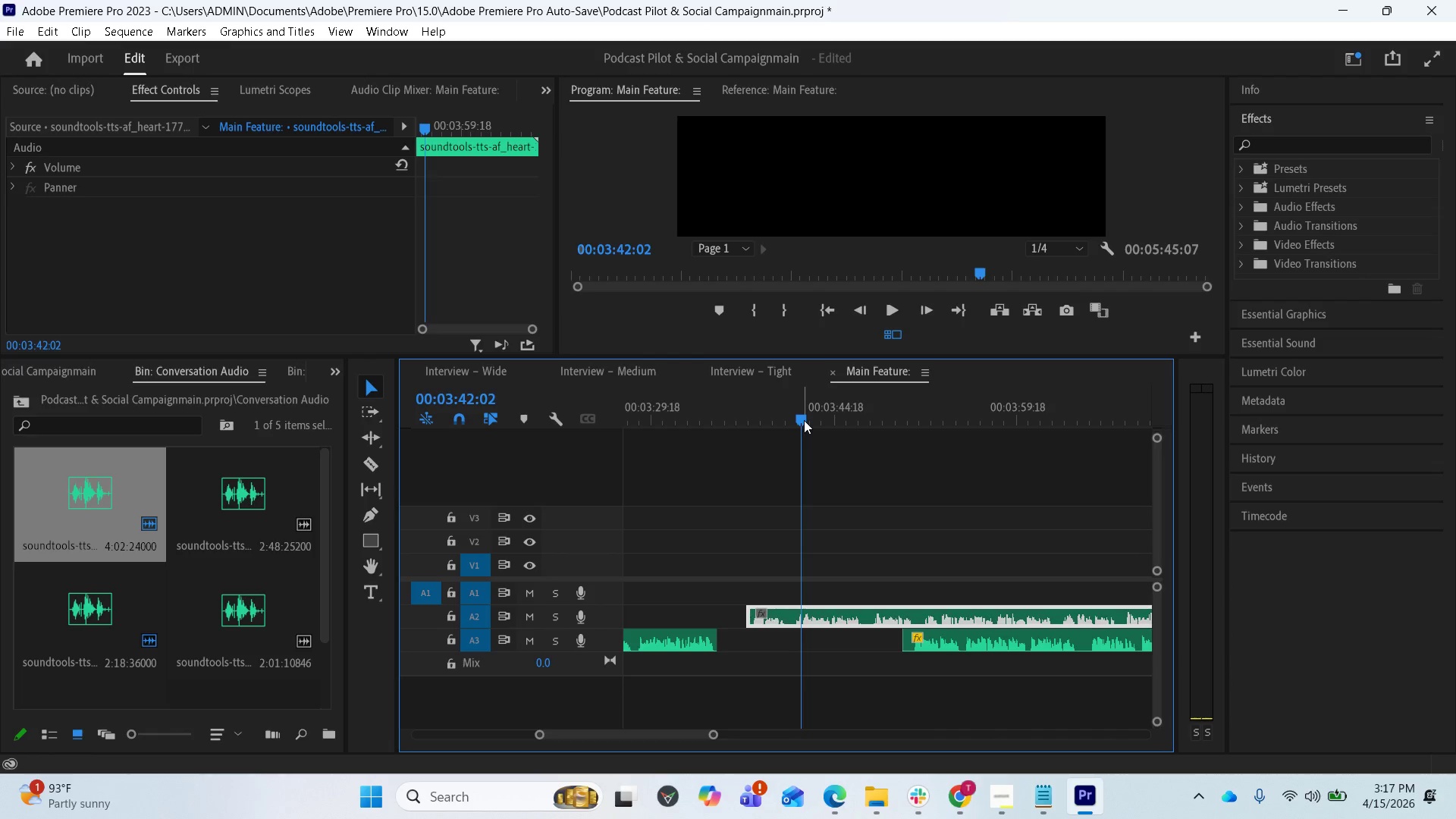 
left_click_drag(start_coordinate=[804, 420], to_coordinate=[795, 418])
 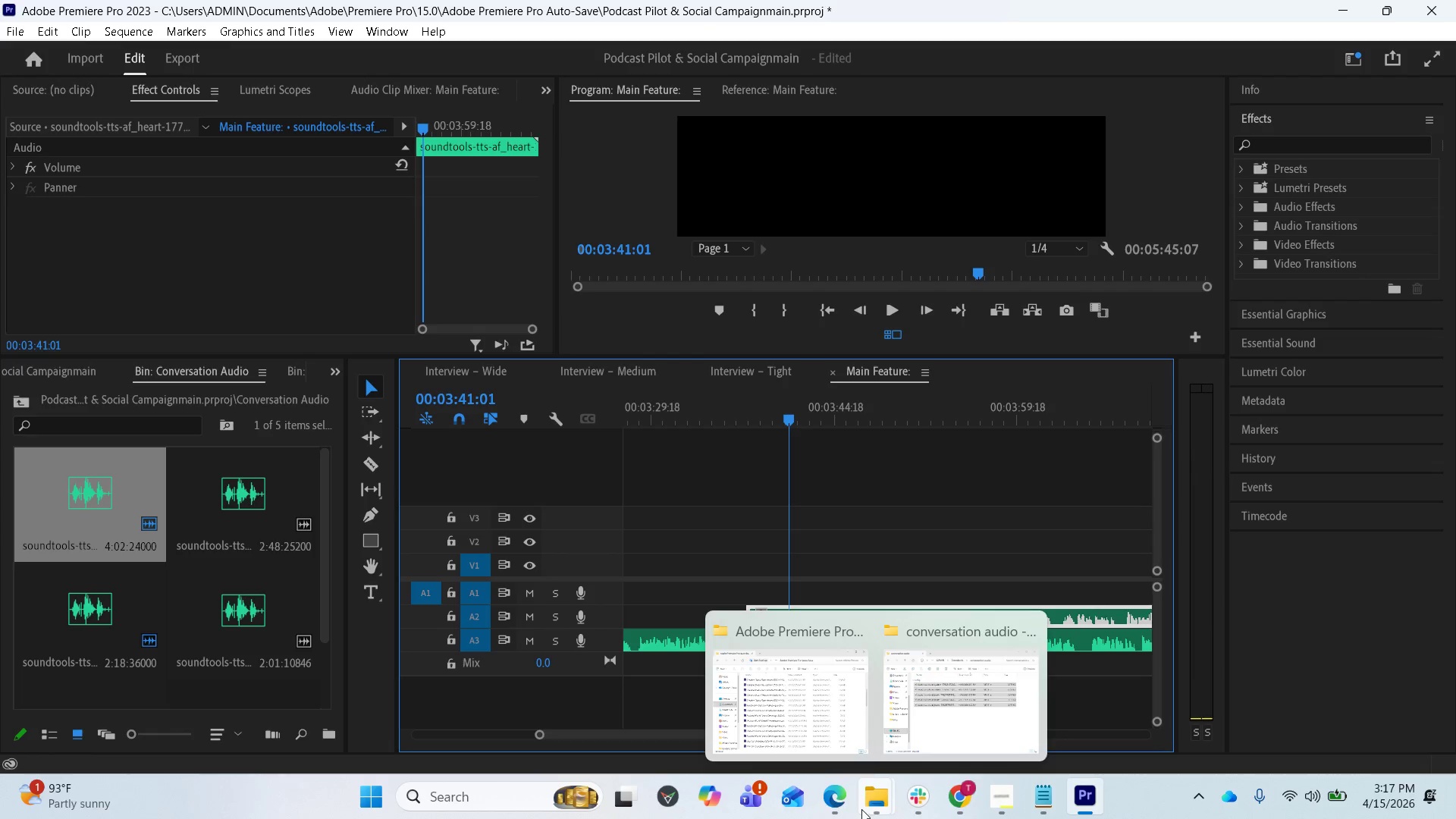 
left_click([1033, 696])
 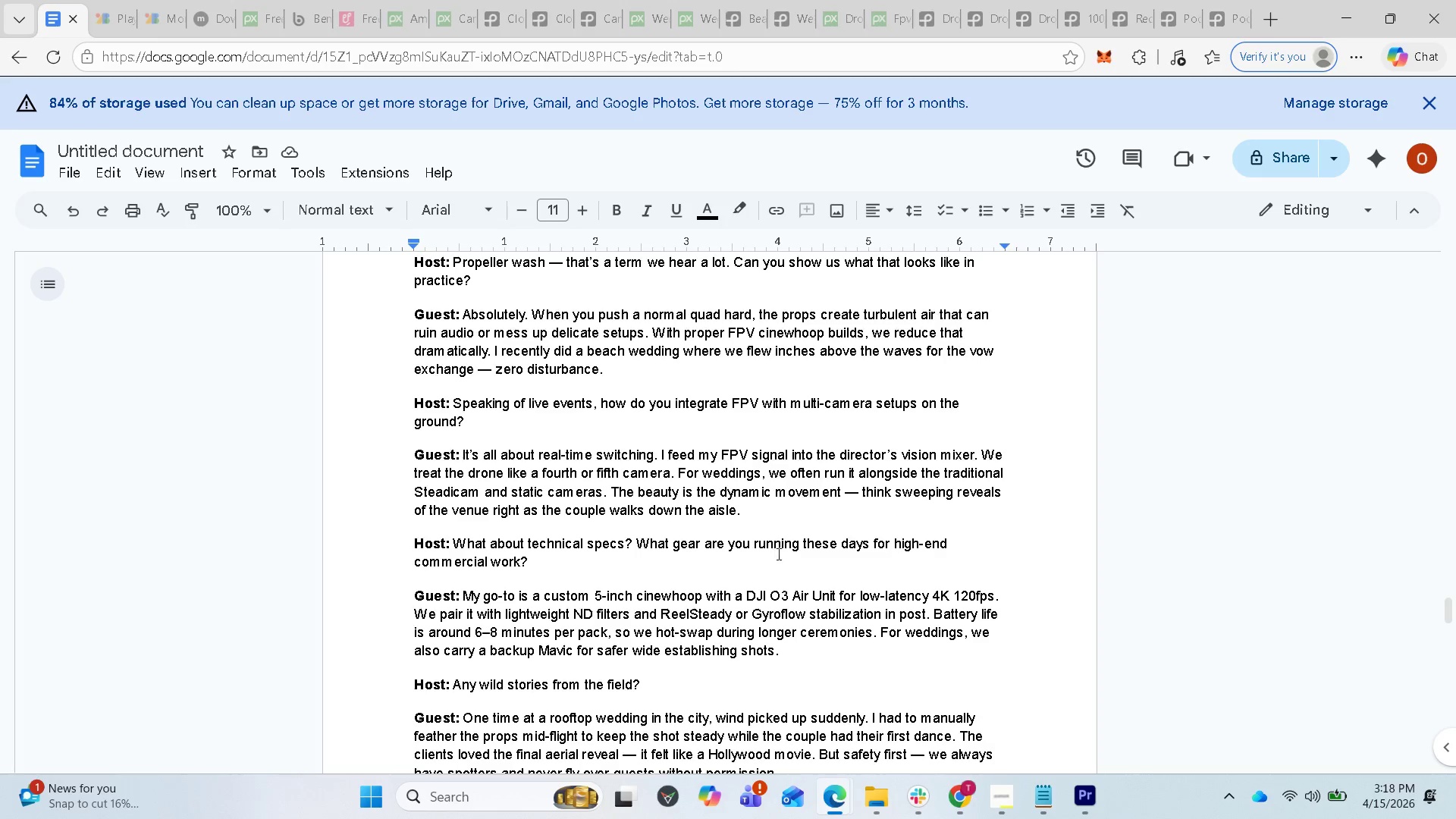 
wait(11.61)
 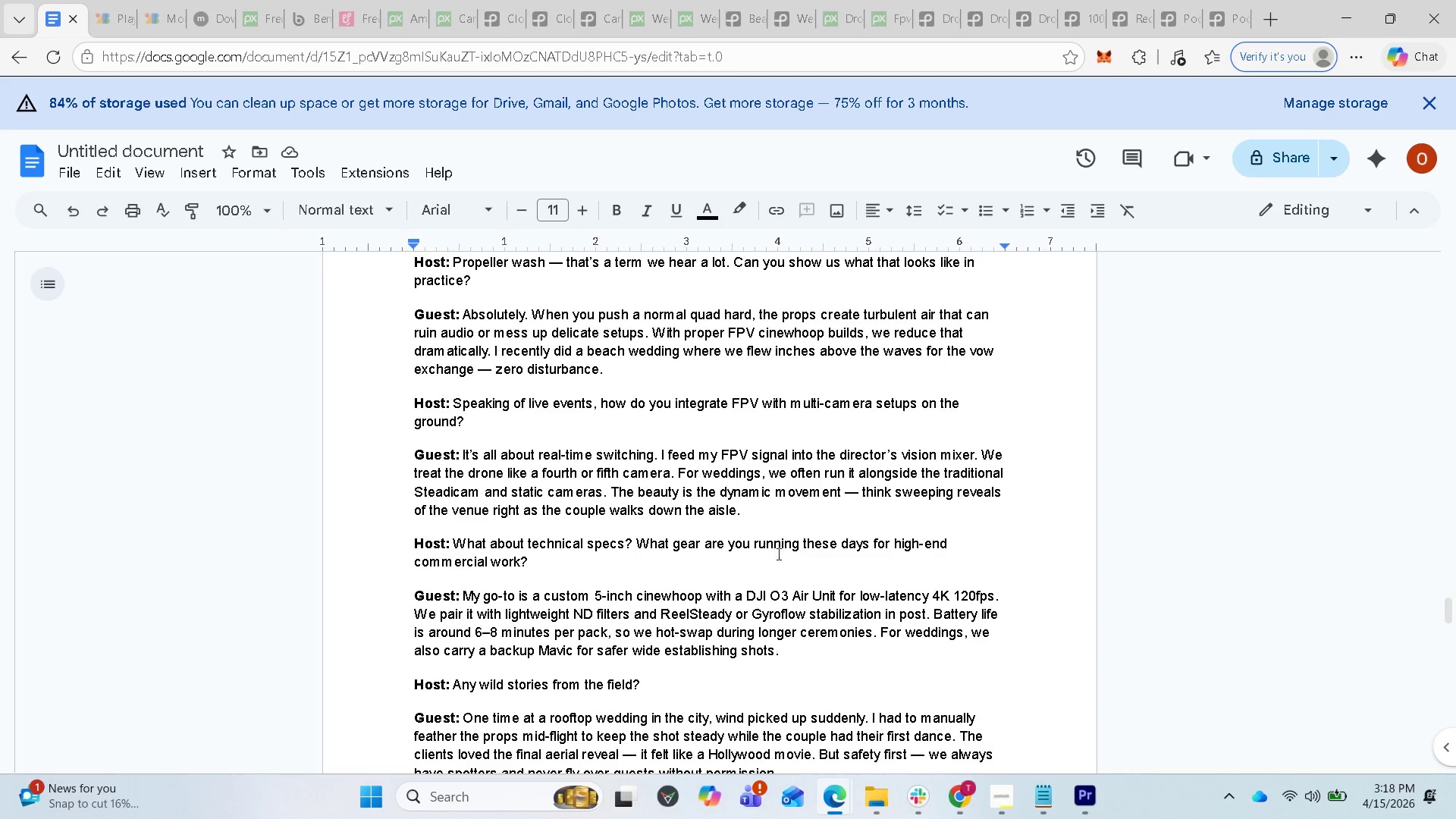 
left_click([1335, 19])
 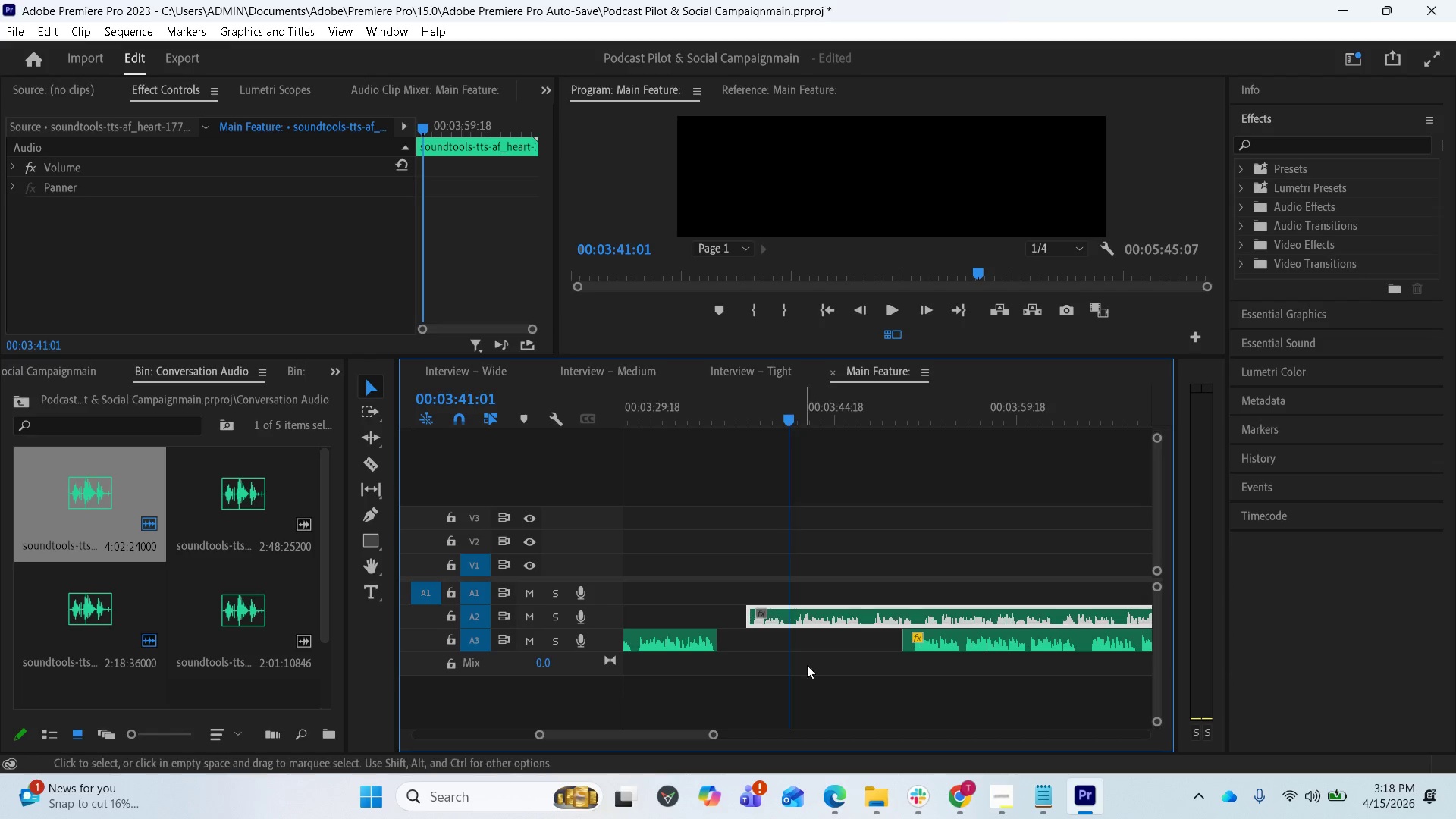 
key(Space)
 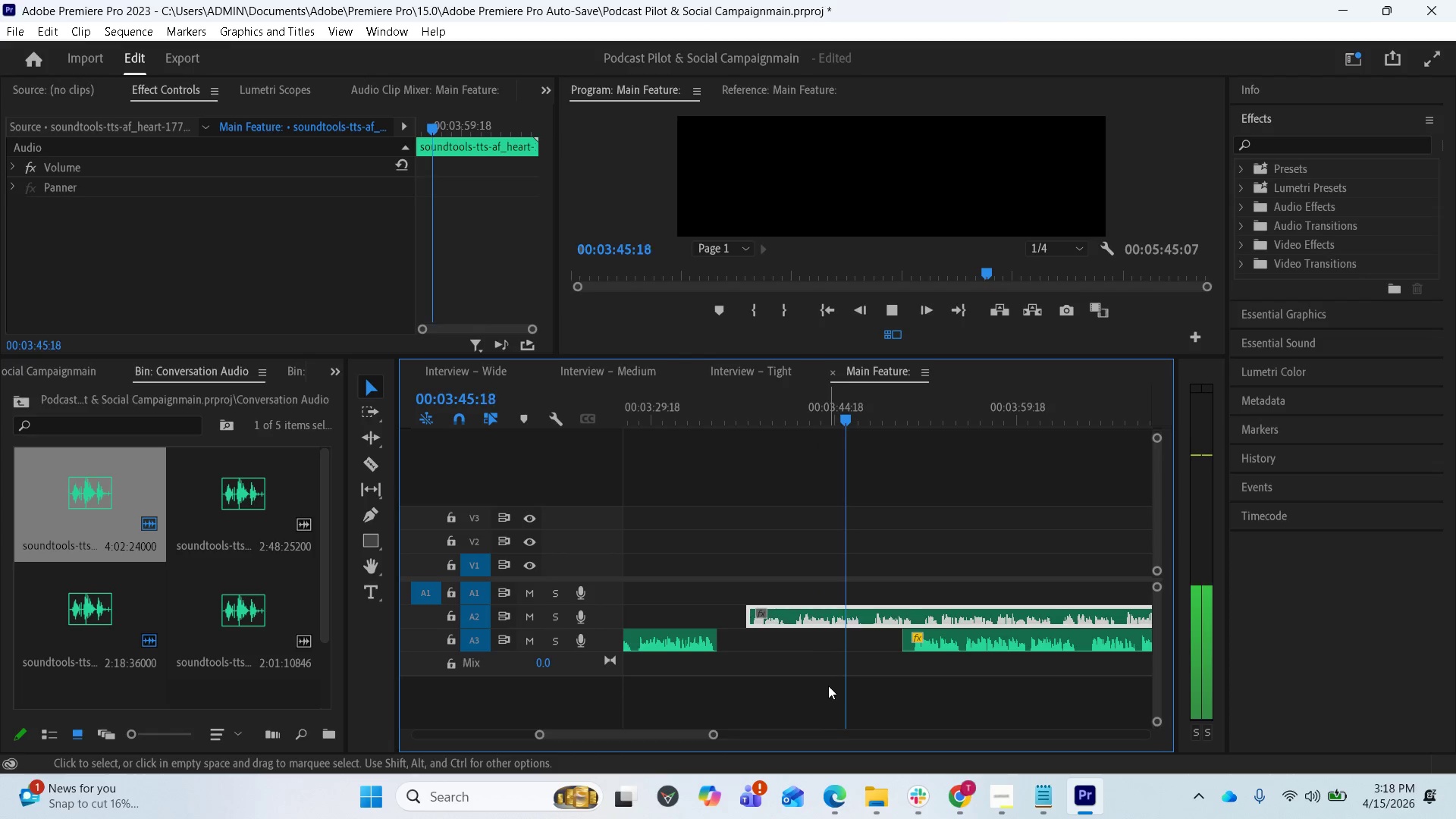 
wait(6.47)
 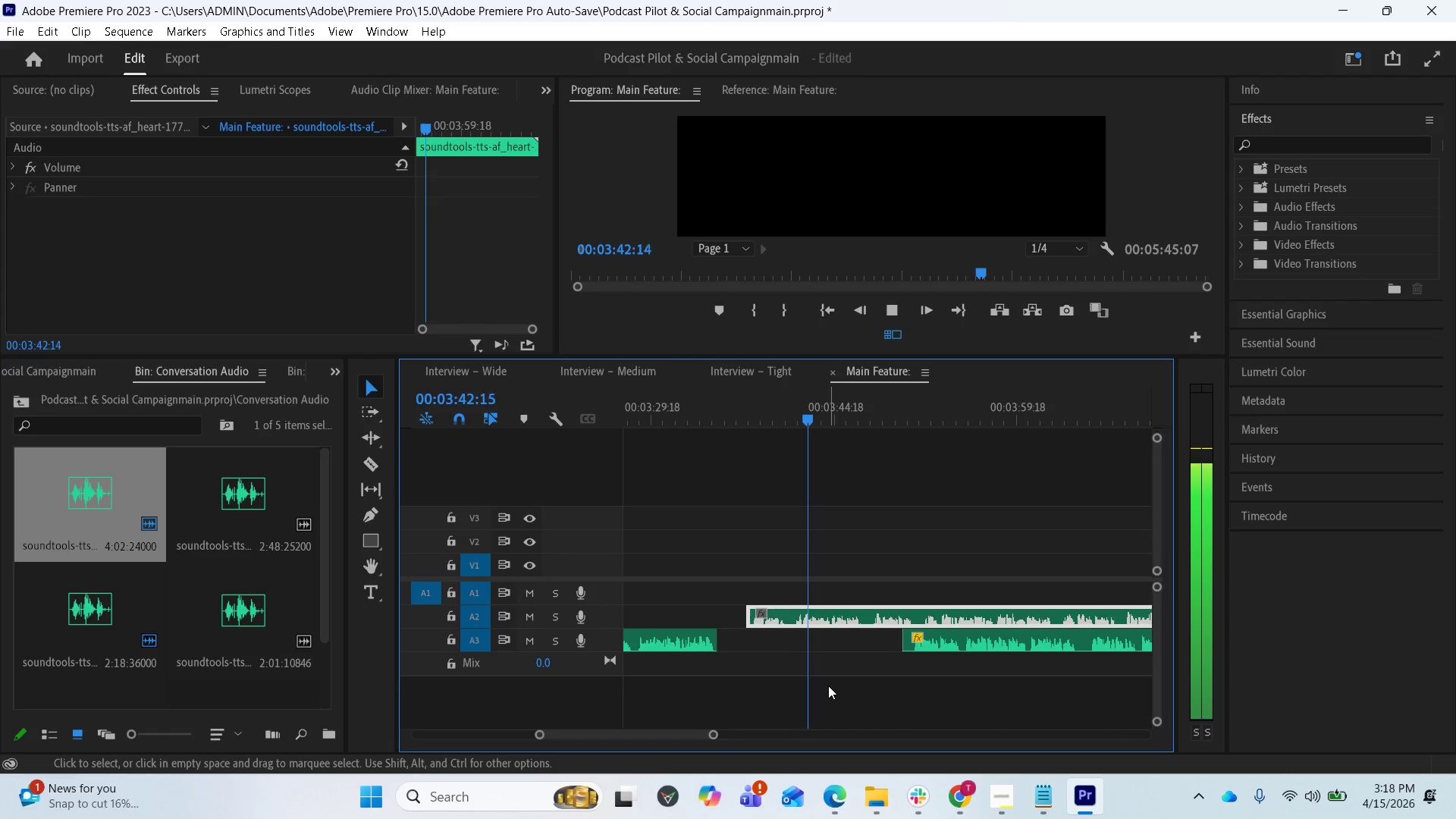 
key(Space)
 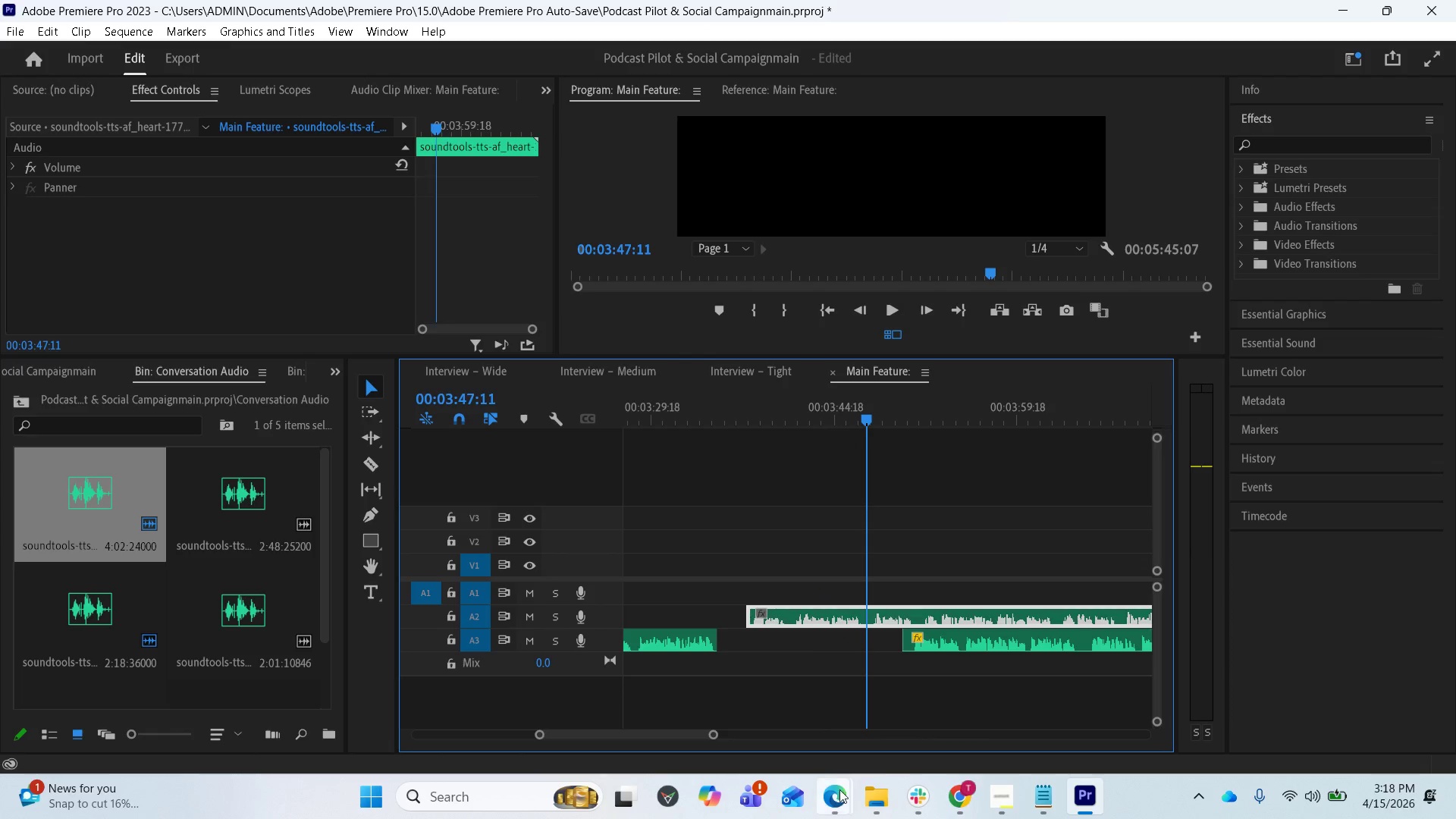 
left_click([838, 795])
 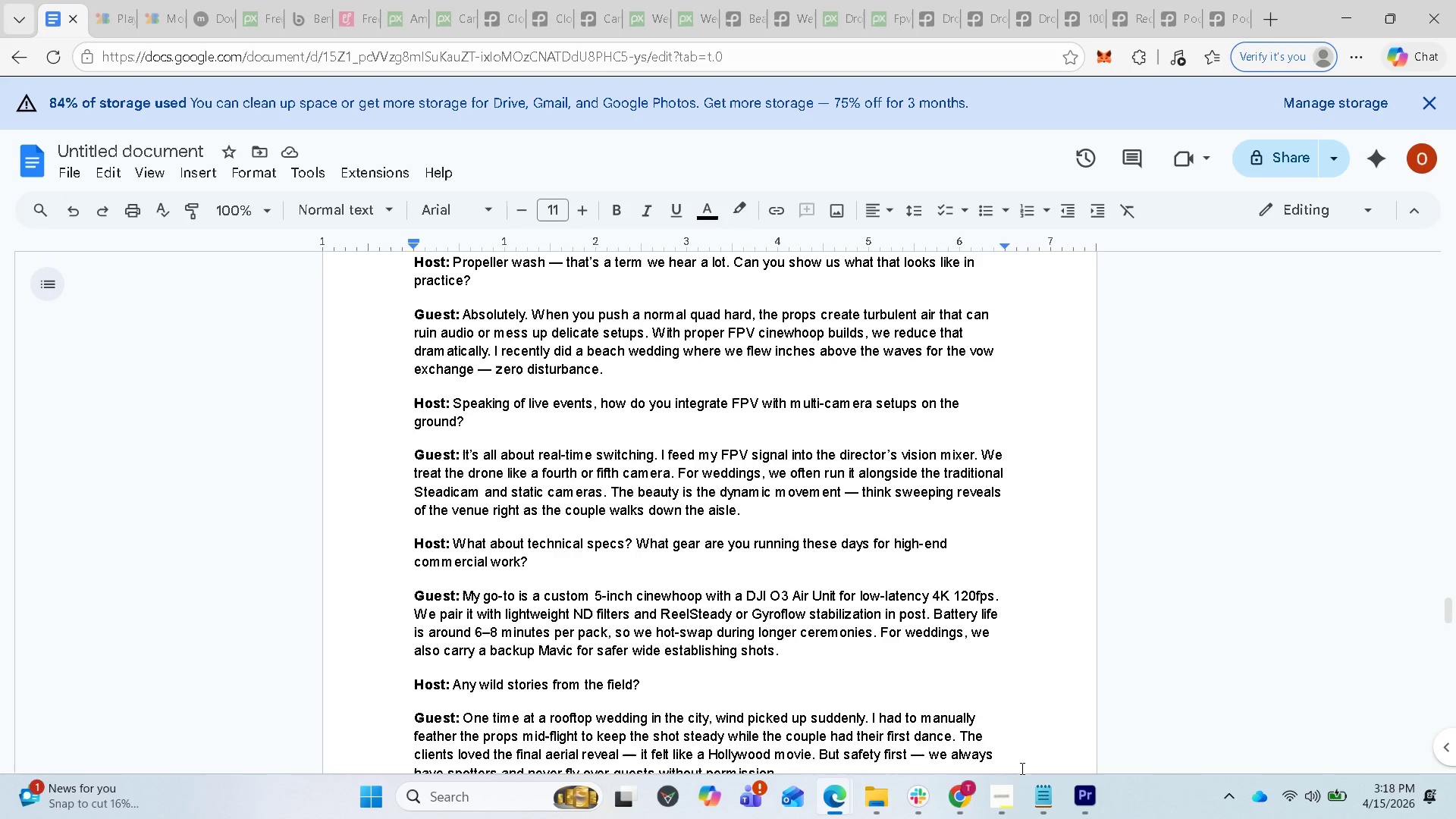 
left_click([1068, 802])
 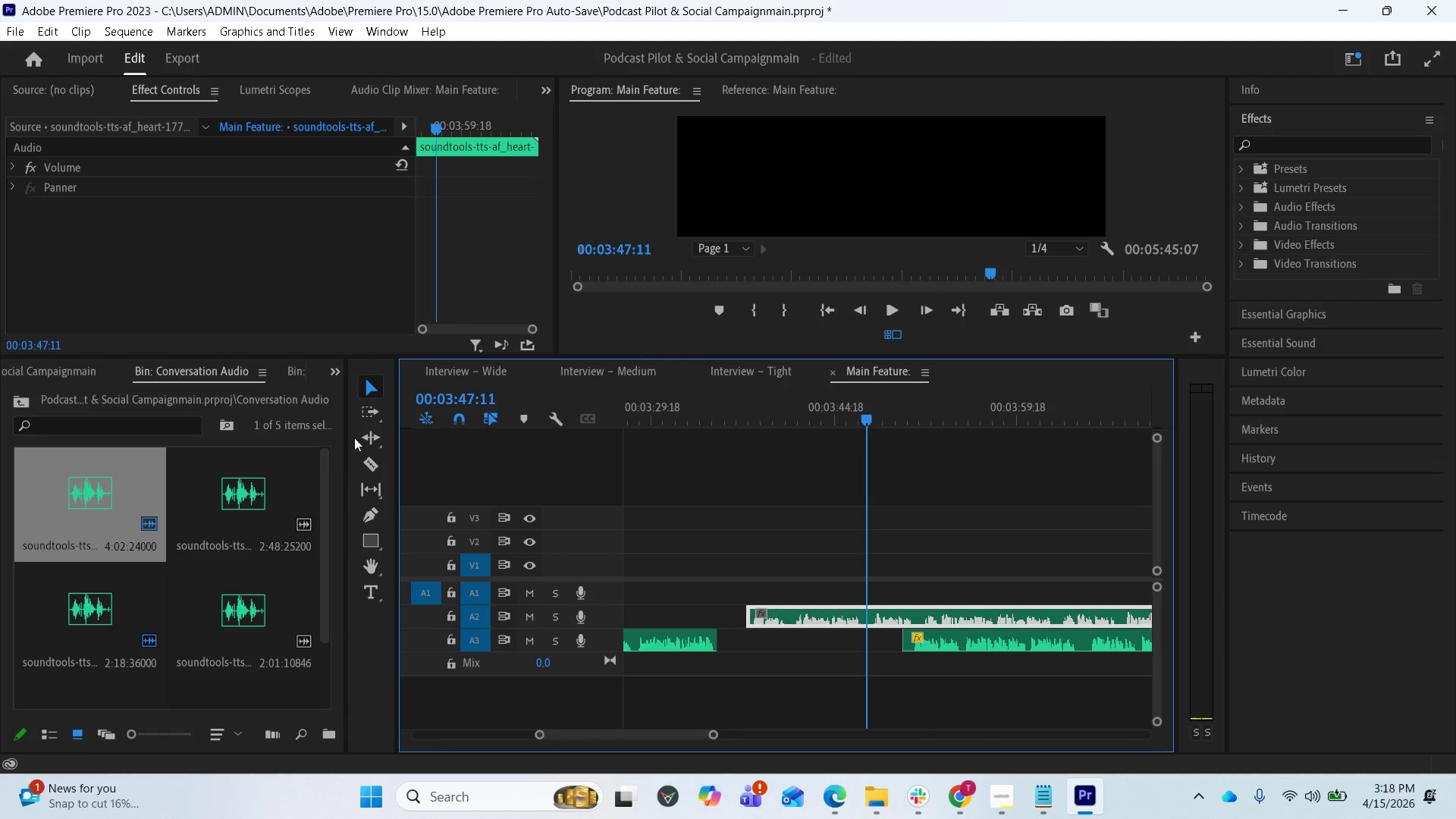 
left_click([379, 473])
 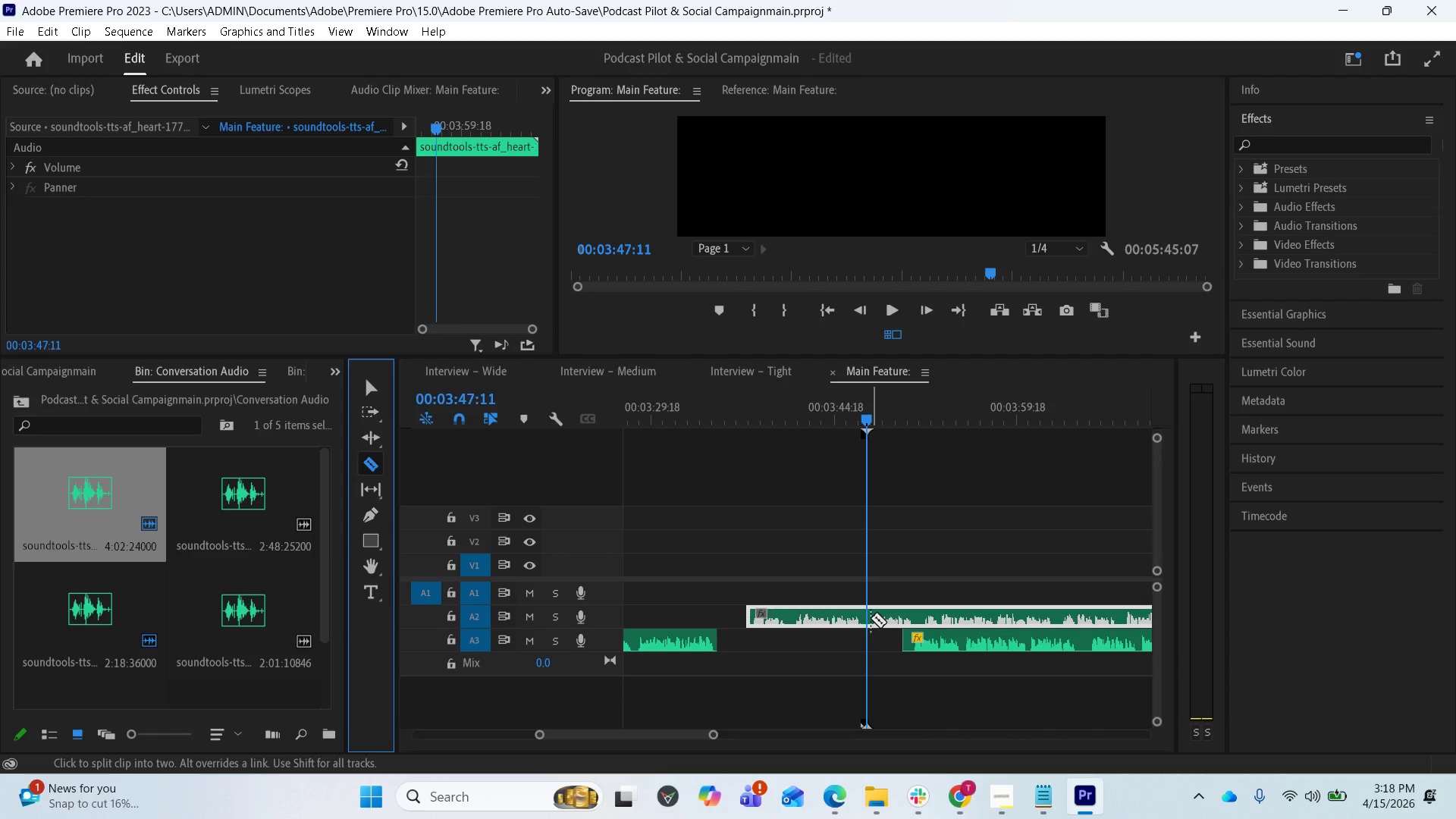 
left_click([866, 617])
 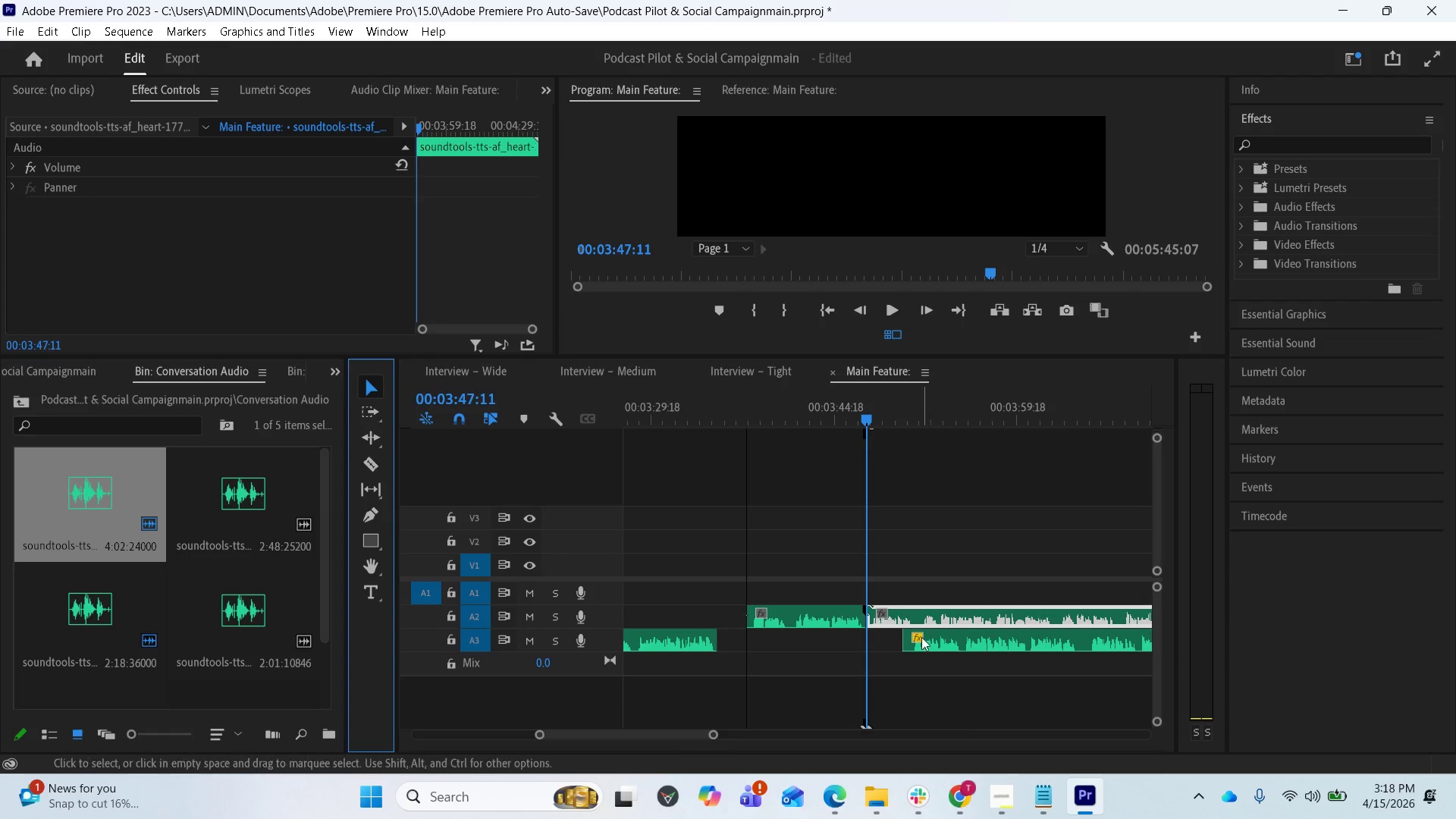 
left_click_drag(start_coordinate=[934, 620], to_coordinate=[1055, 623])
 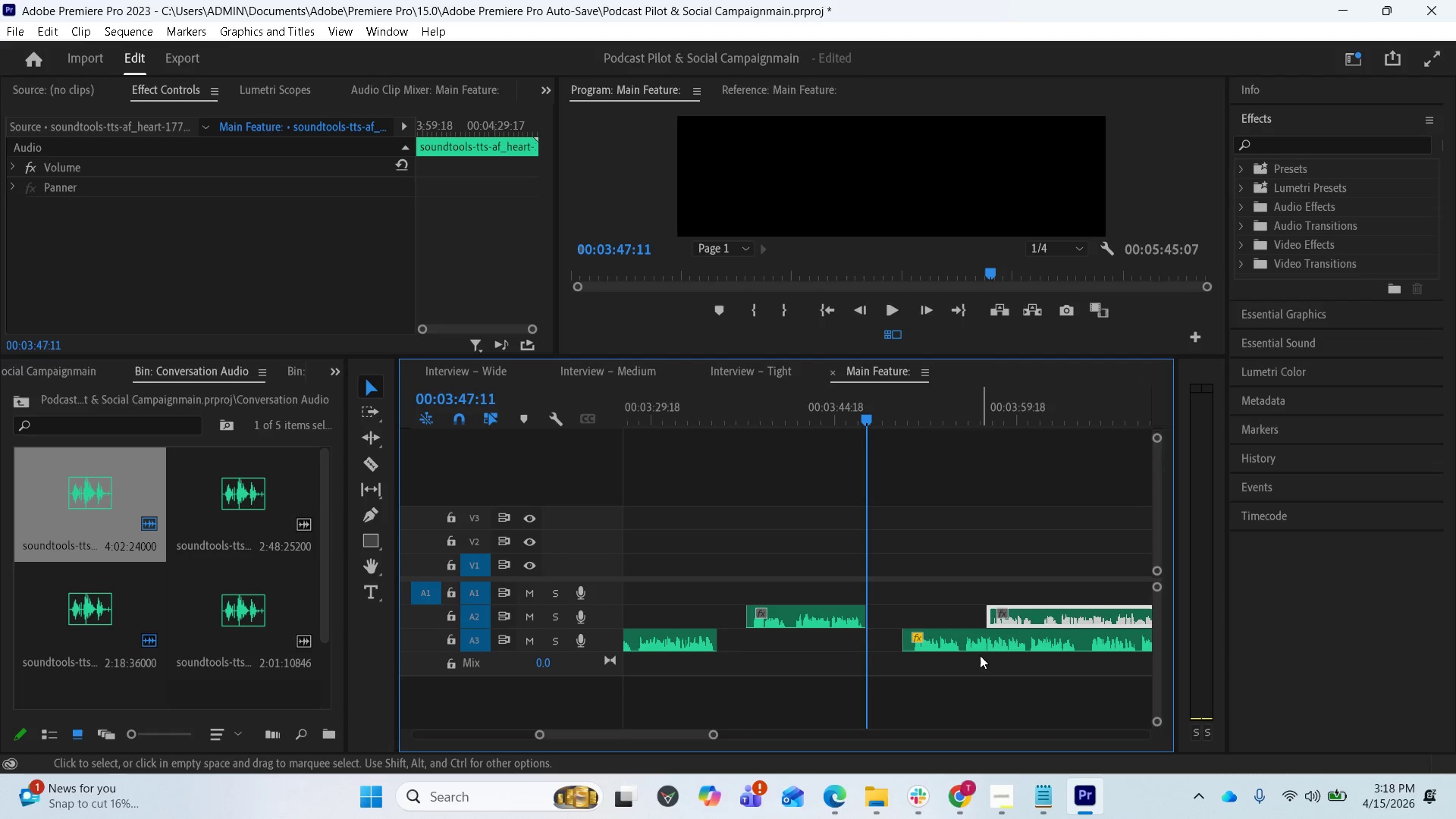 
key(Space)
 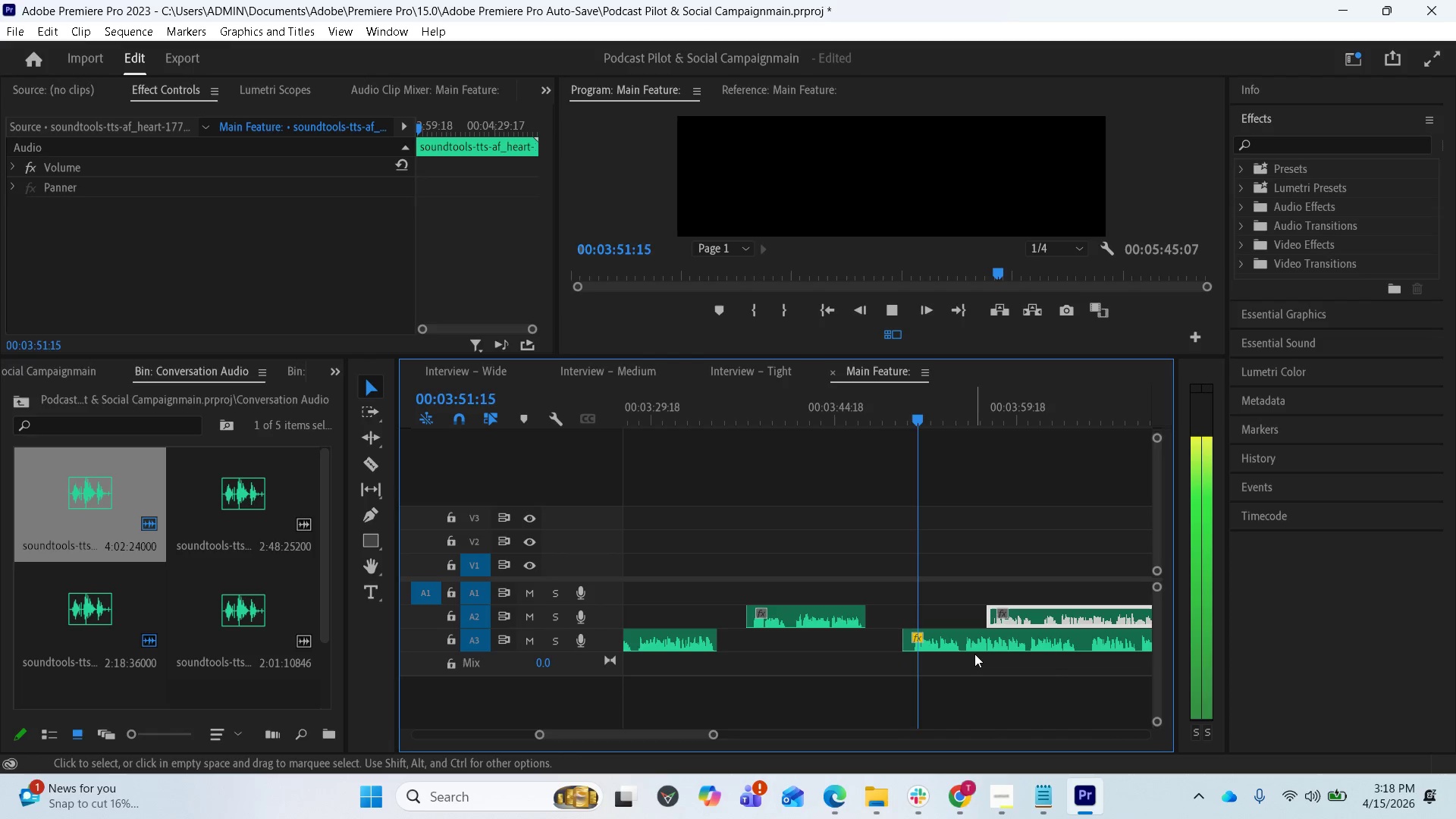 
wait(5.69)
 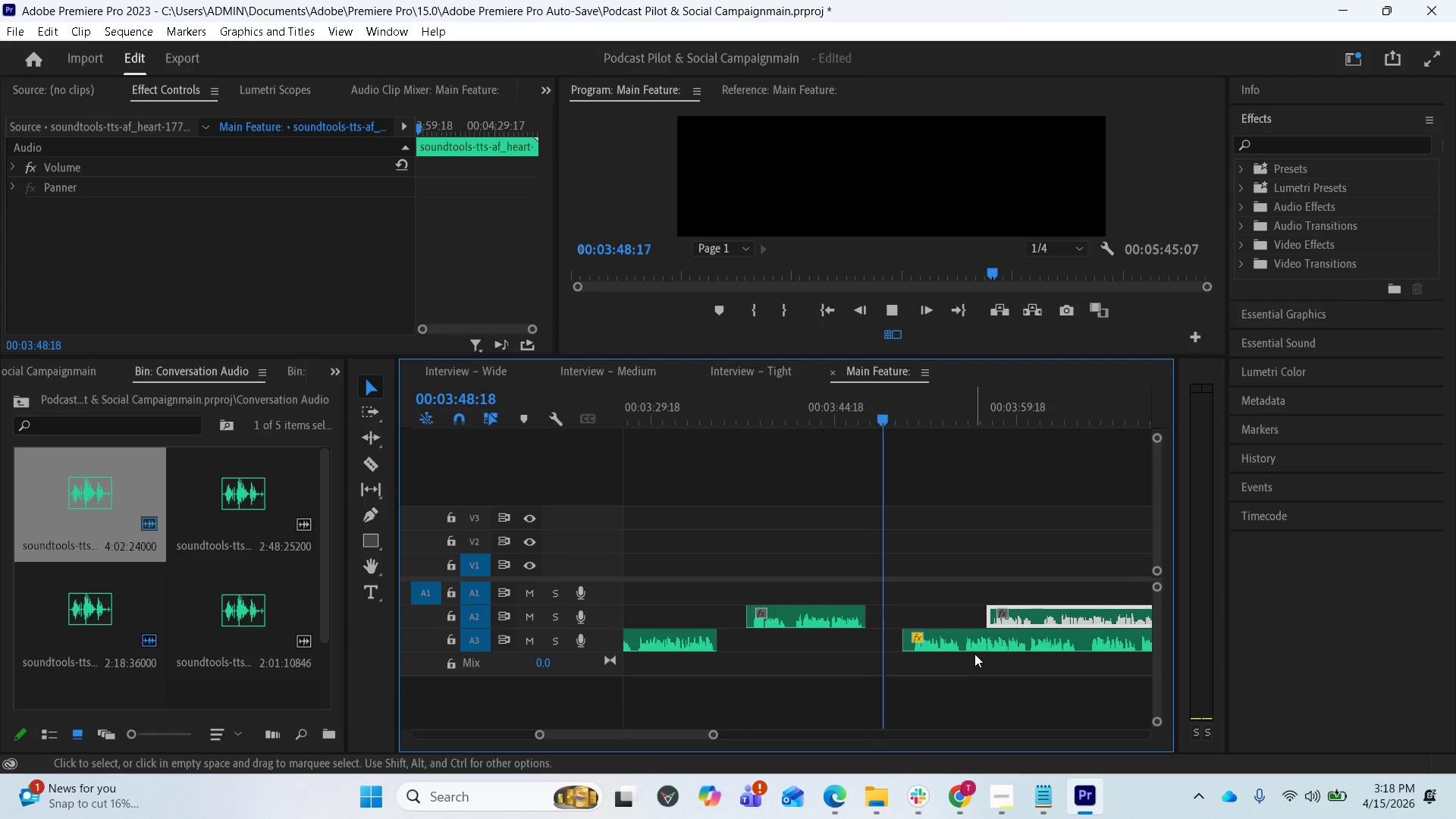 
key(Space)
 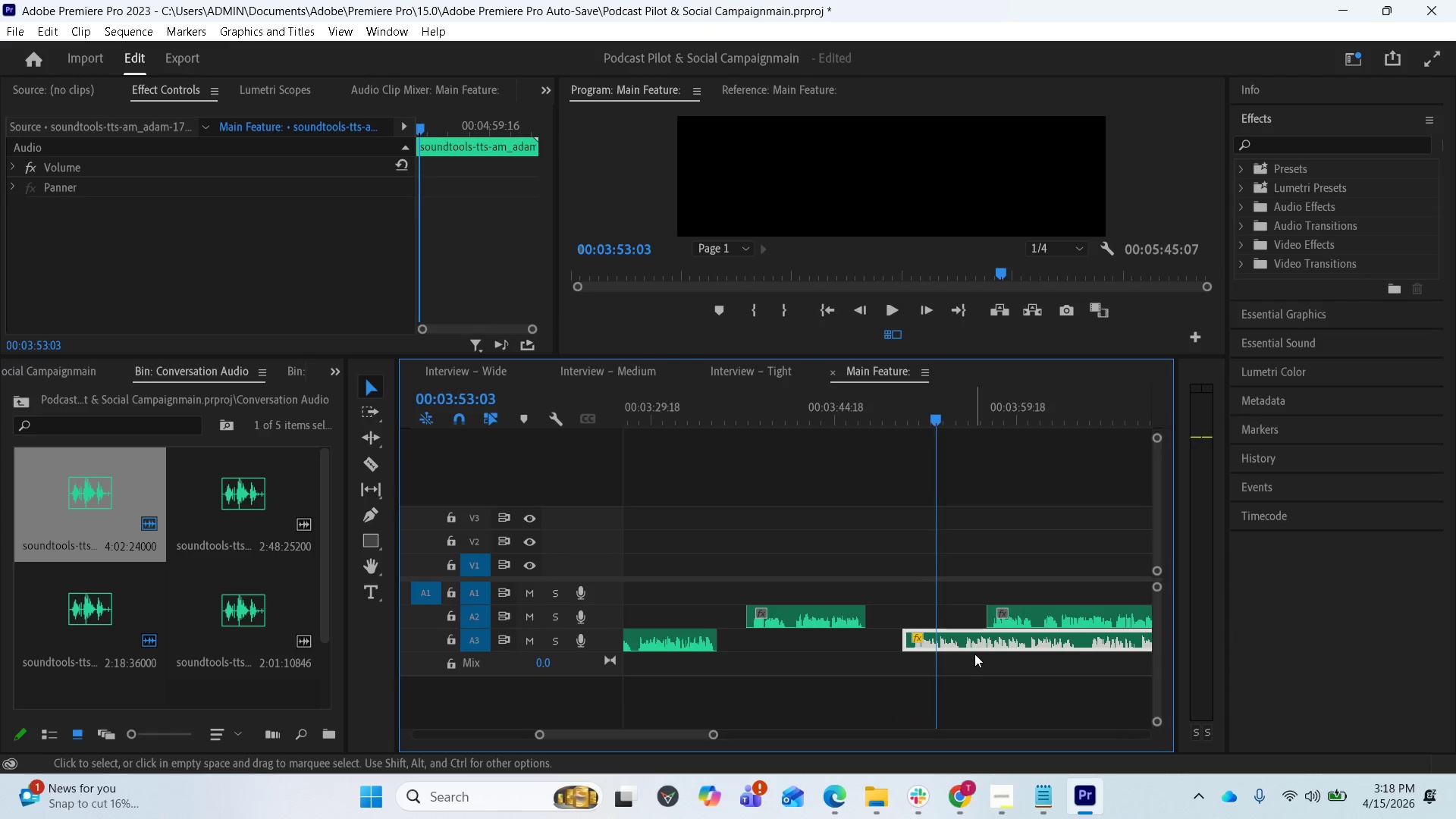 
scroll: coordinate [871, 651], scroll_direction: down, amount: 11.0
 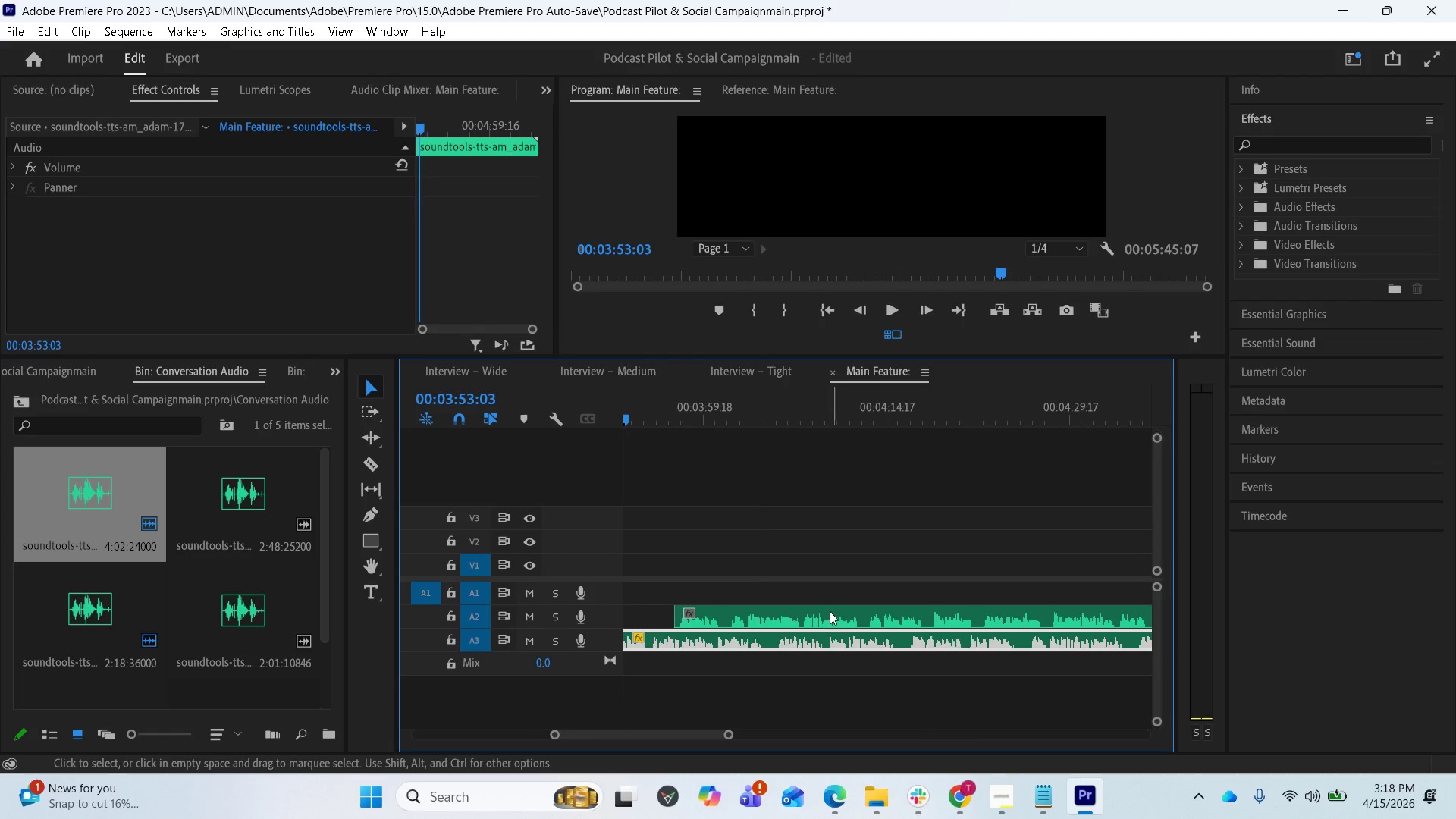 
left_click_drag(start_coordinate=[824, 615], to_coordinate=[1023, 622])
 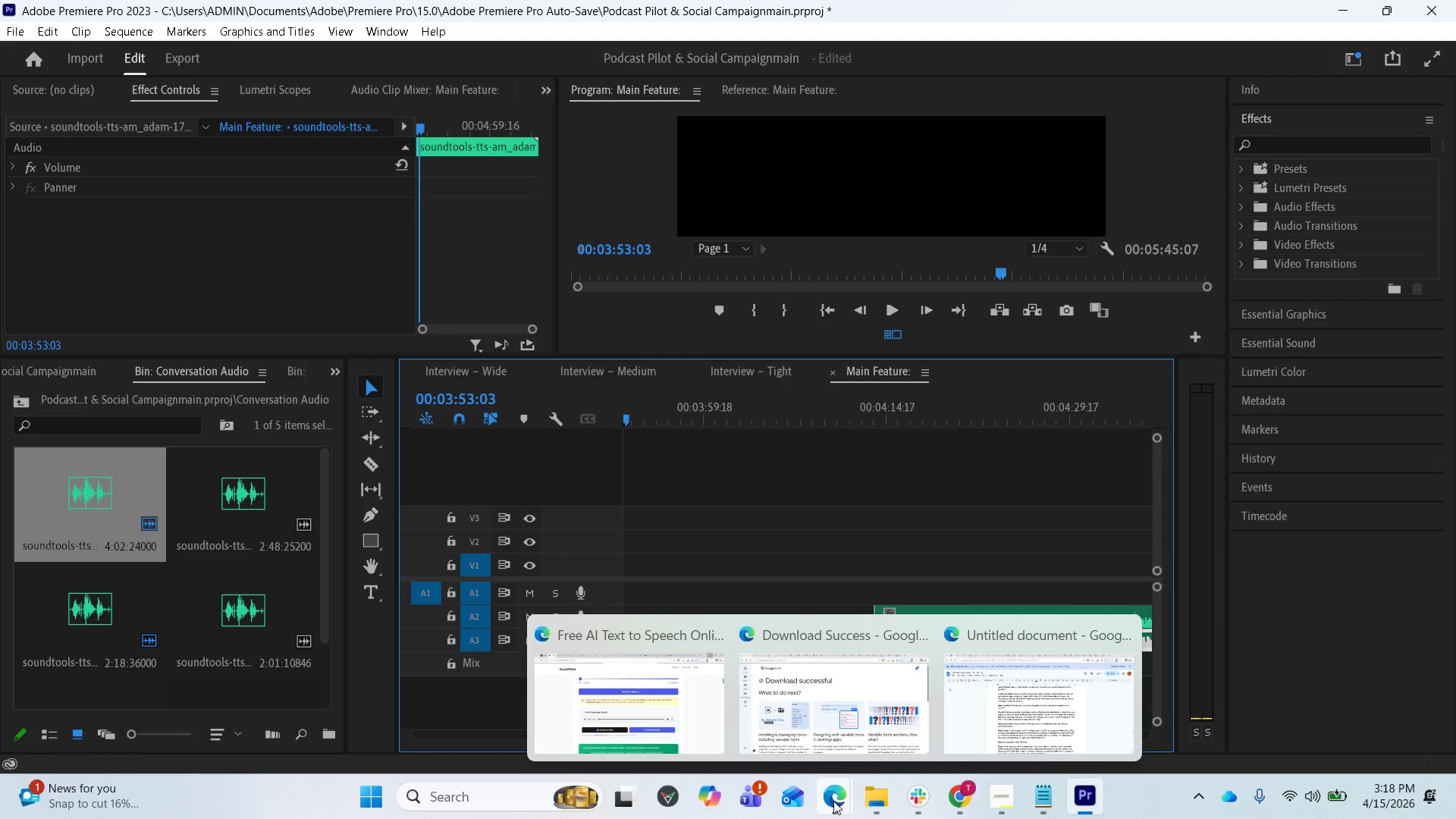 
left_click([961, 725])
 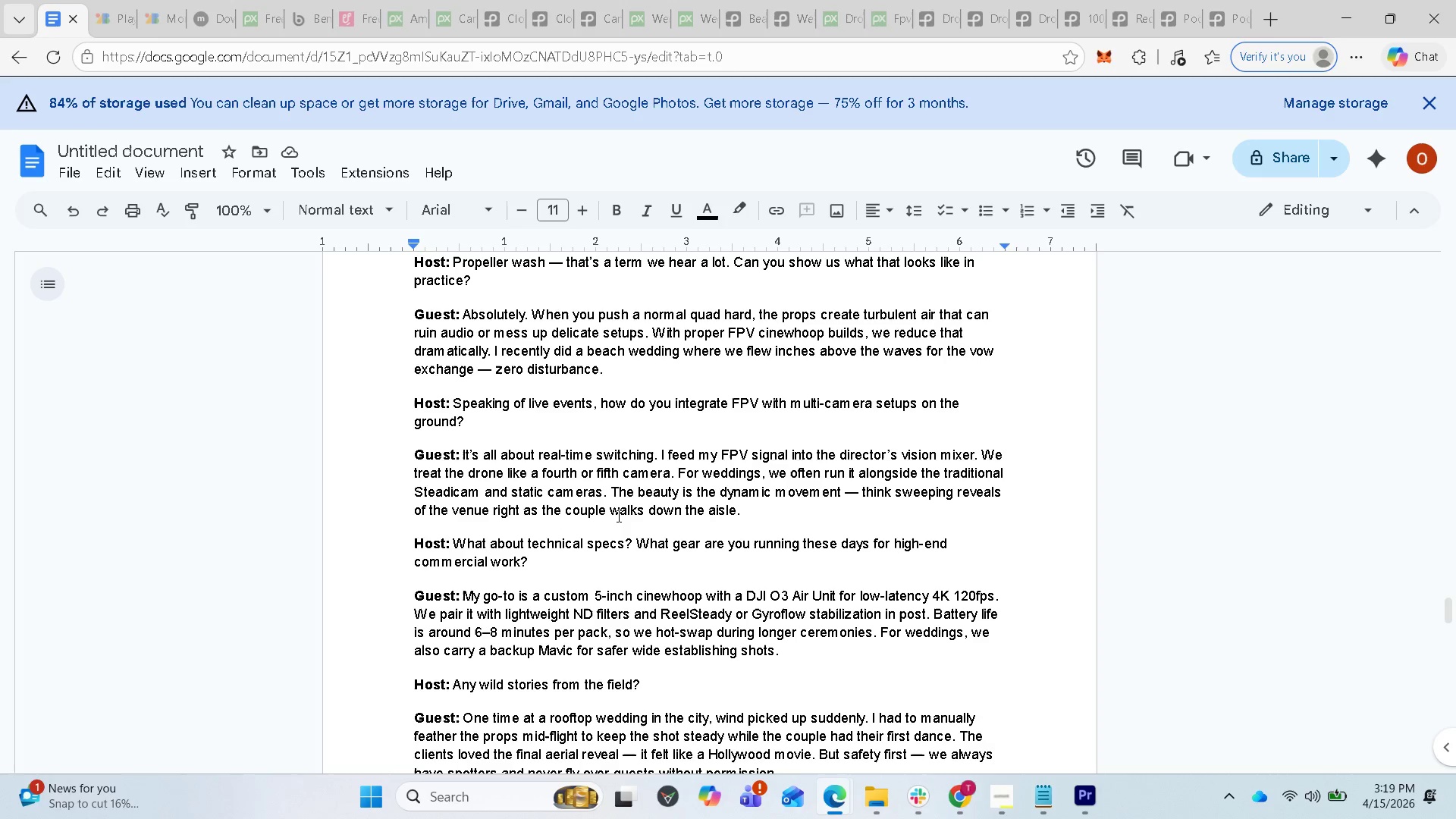 
wait(52.17)
 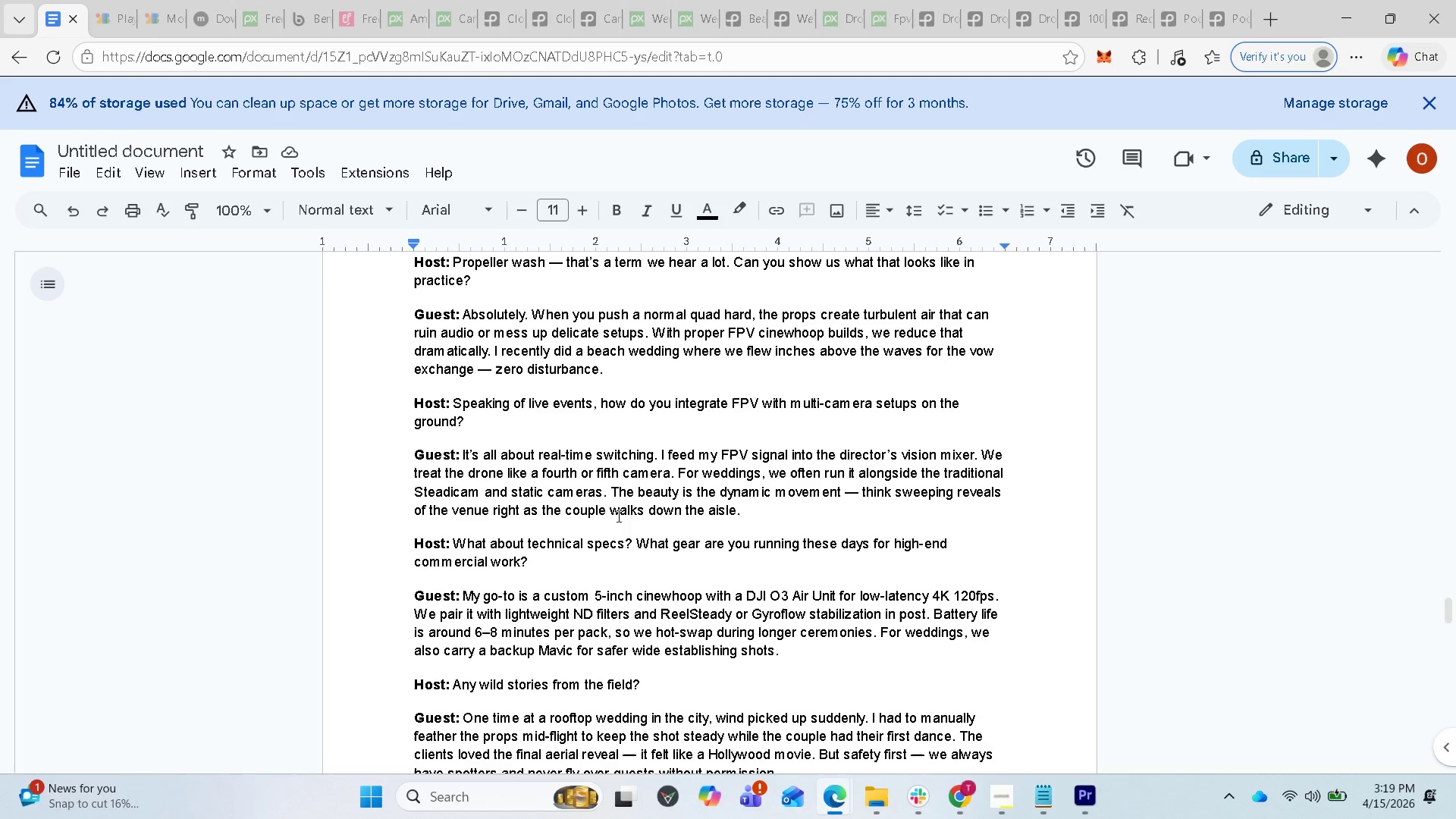 
left_click([1094, 802])
 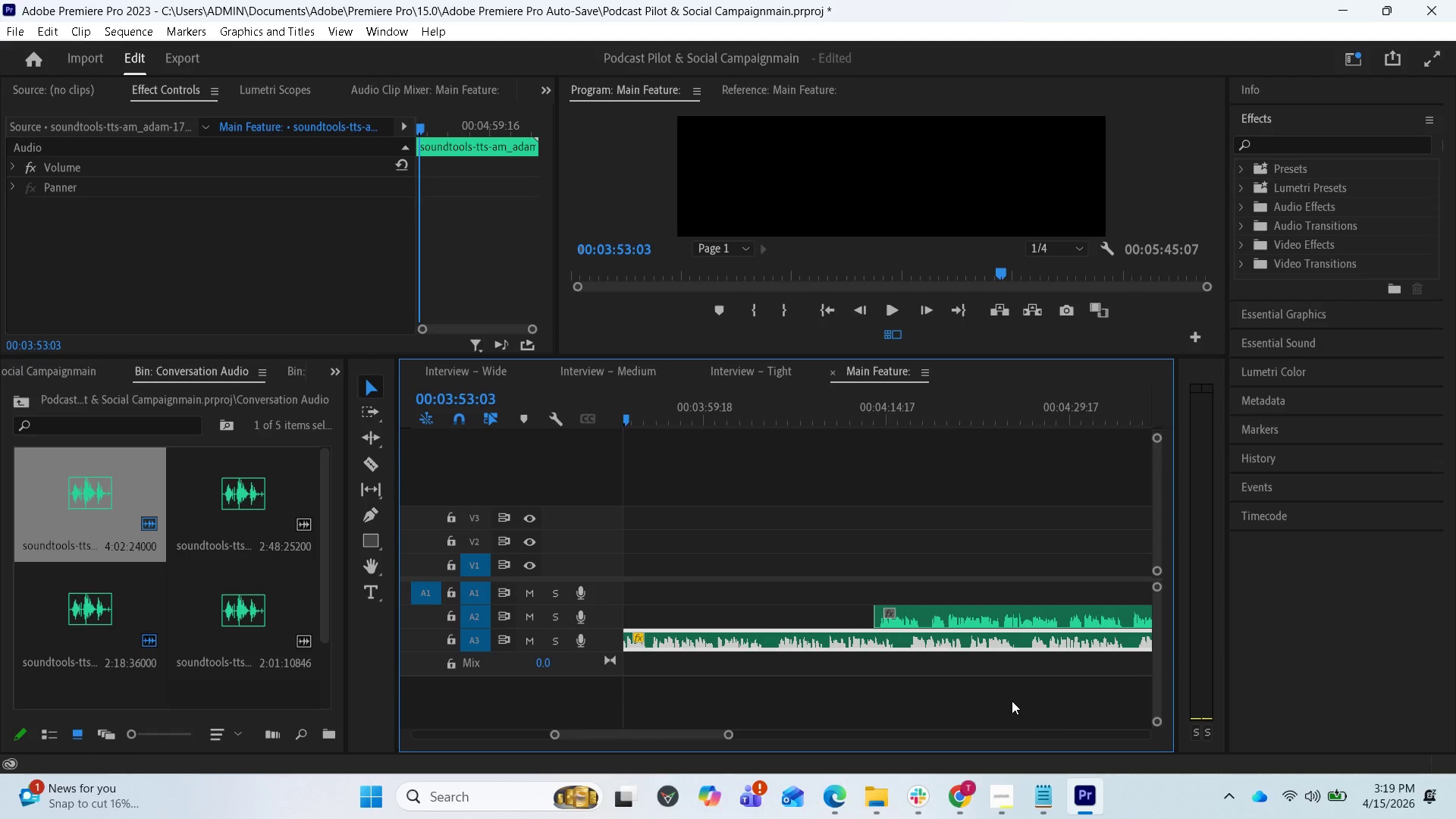 
scroll: coordinate [1012, 701], scroll_direction: up, amount: 3.0
 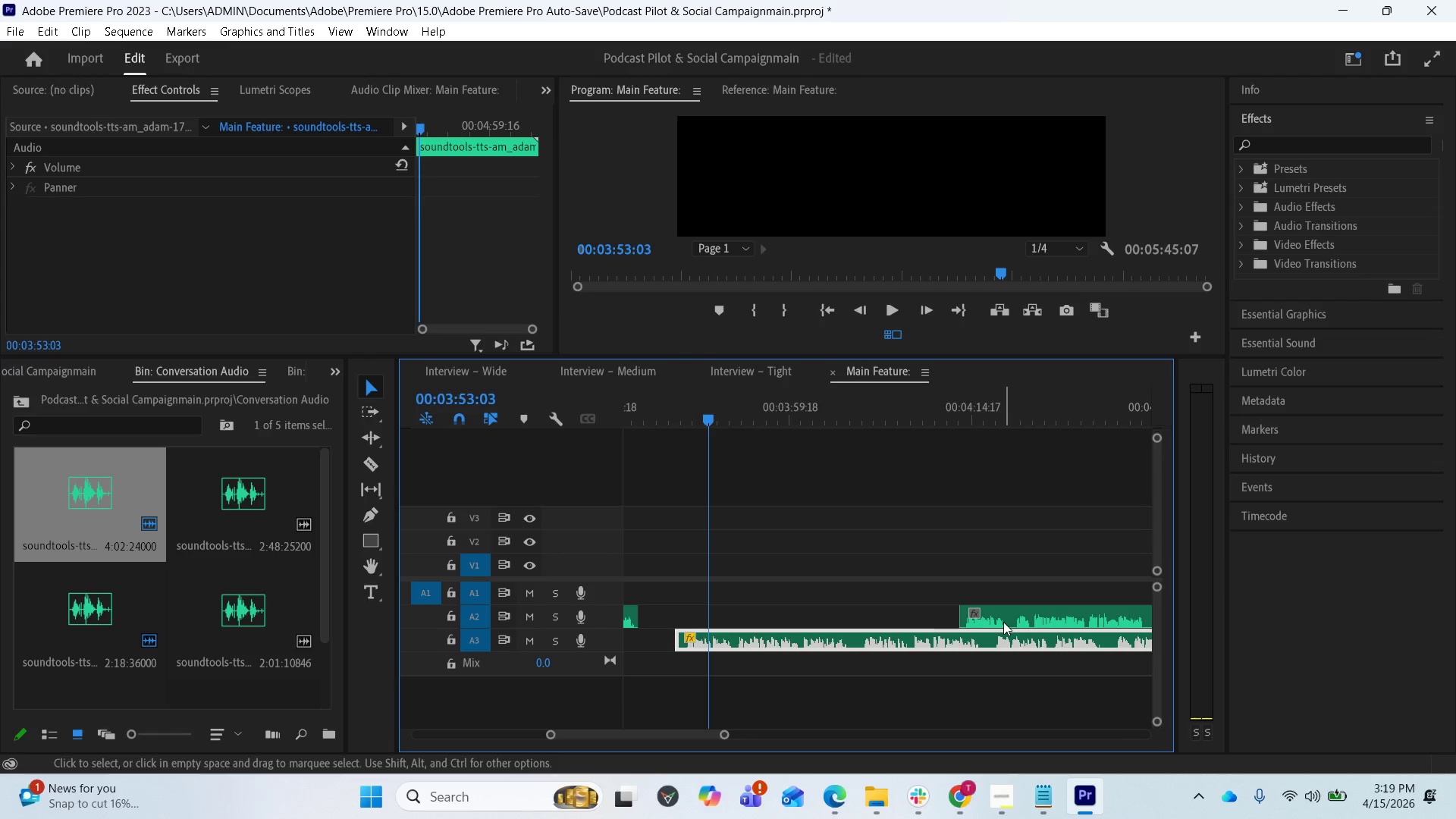 
left_click_drag(start_coordinate=[1003, 622], to_coordinate=[1133, 607])
 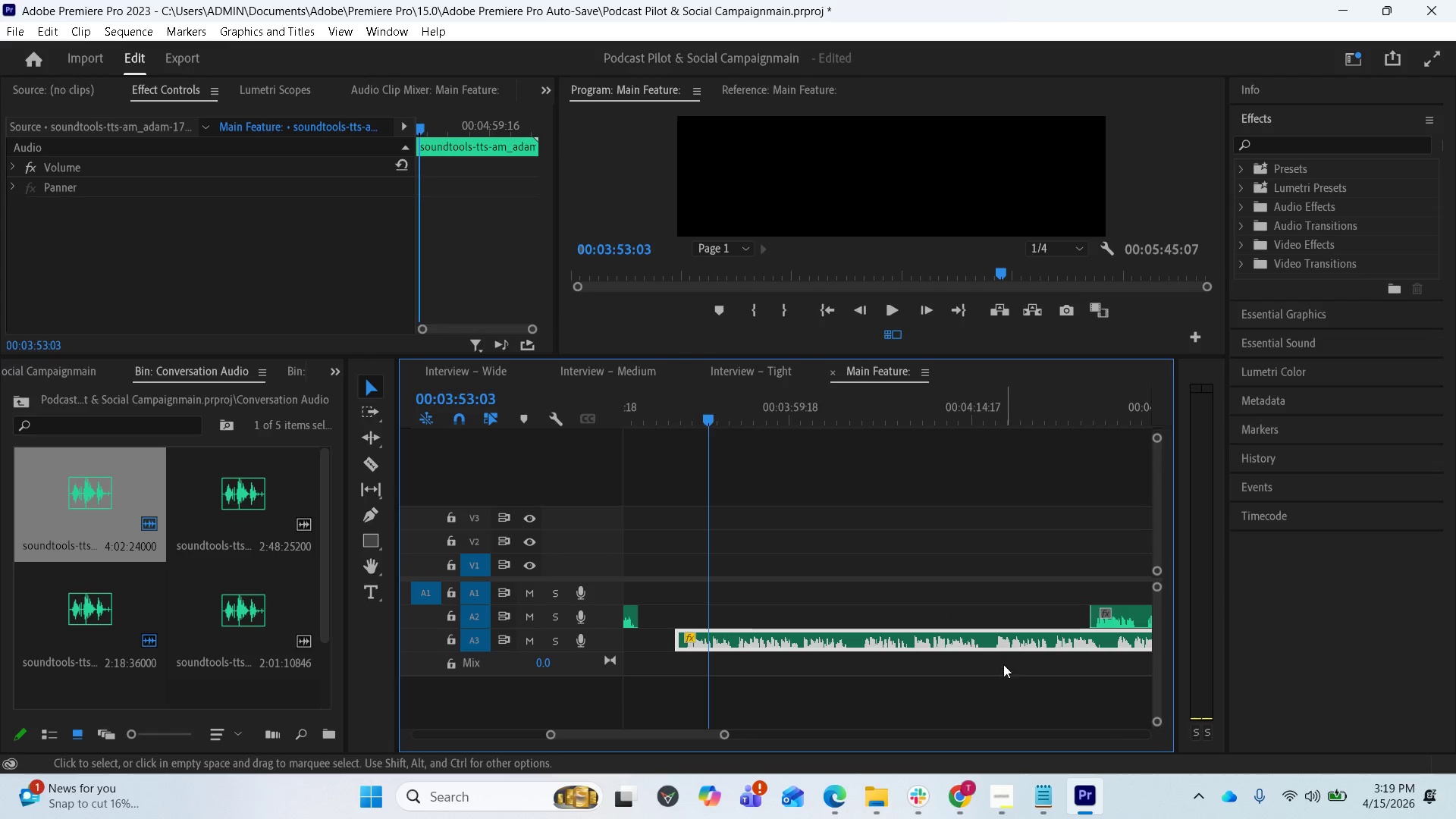 
key(Space)
 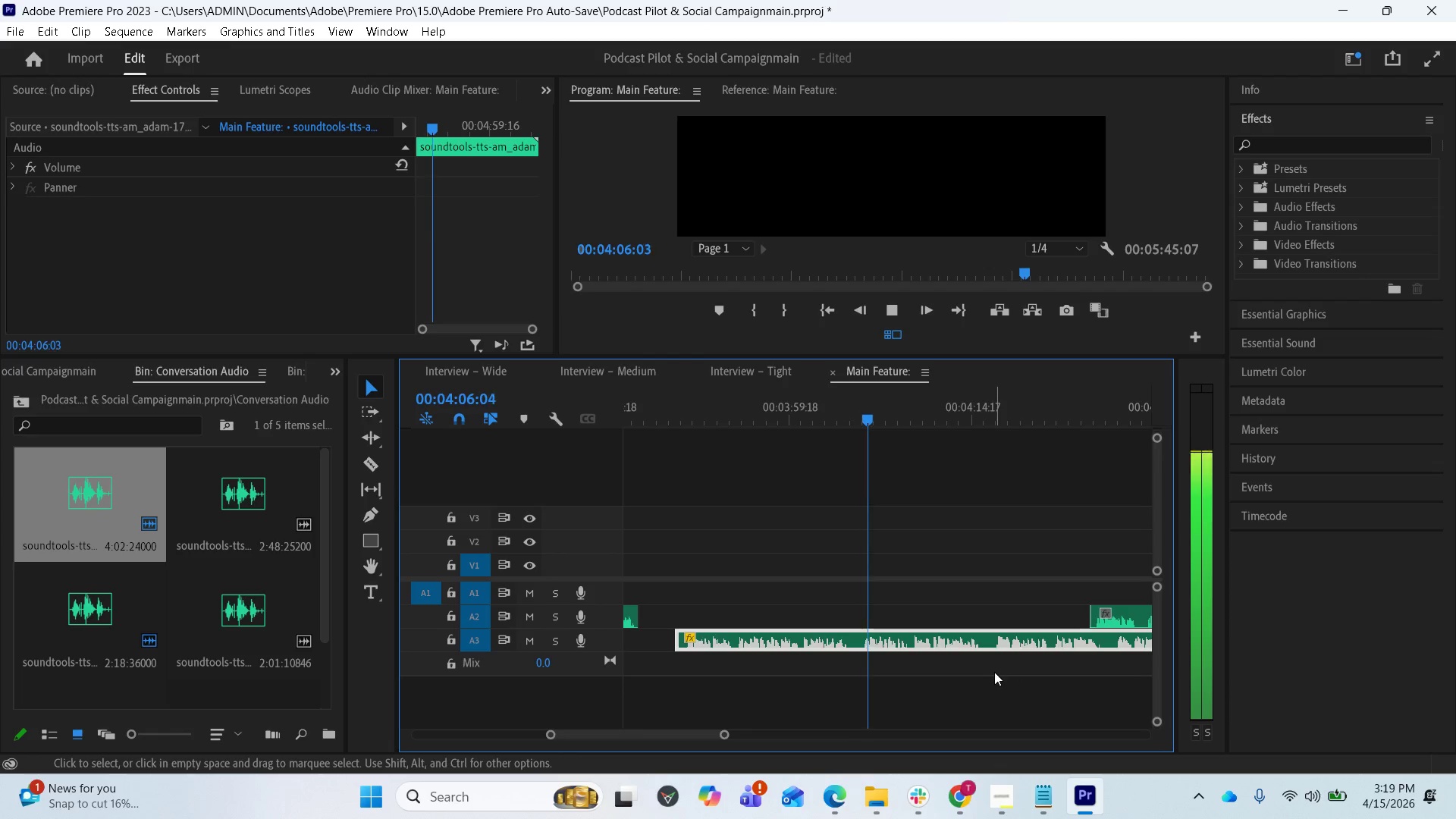 
wait(18.08)
 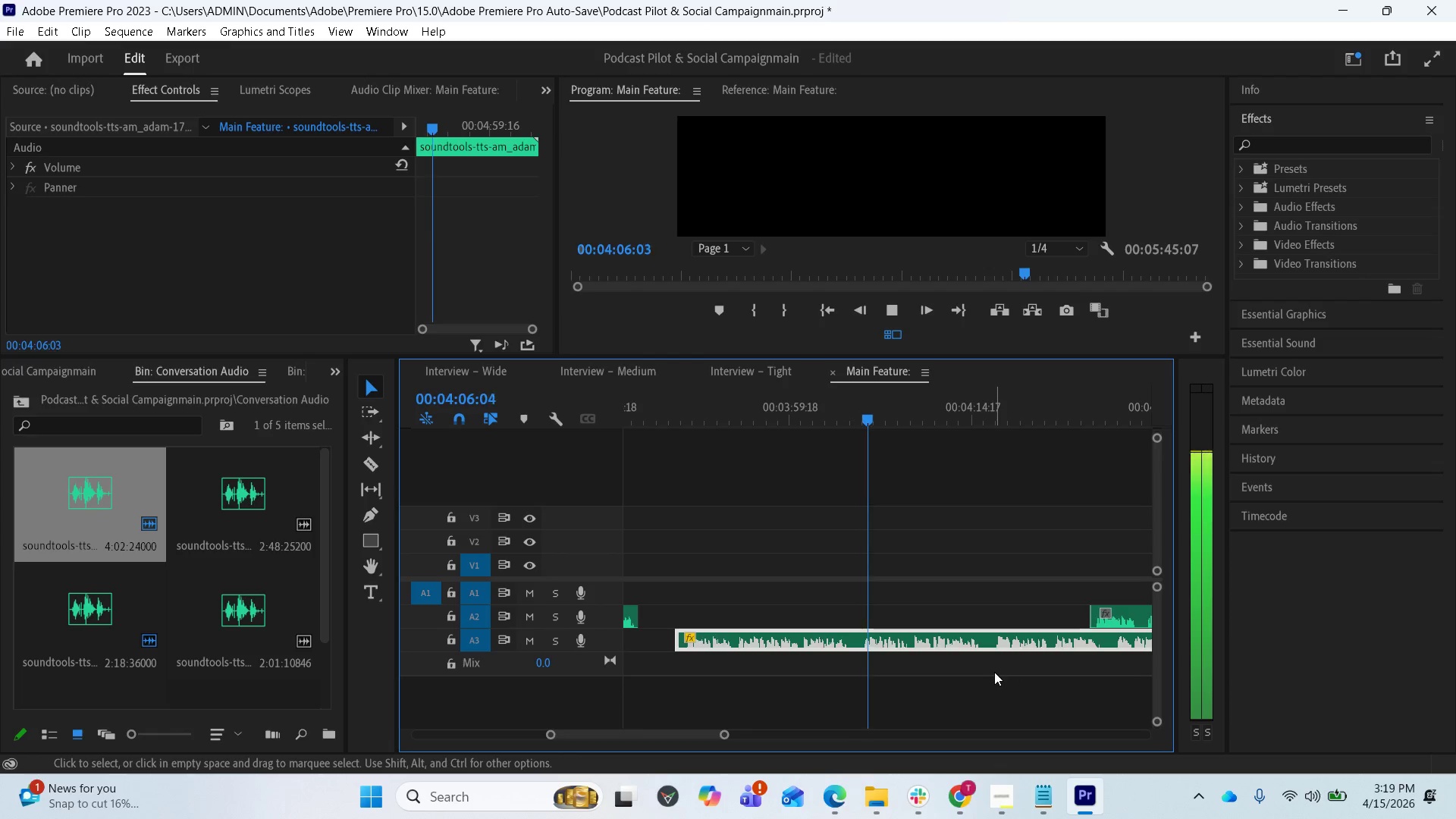 
scroll: coordinate [956, 664], scroll_direction: down, amount: 5.0
 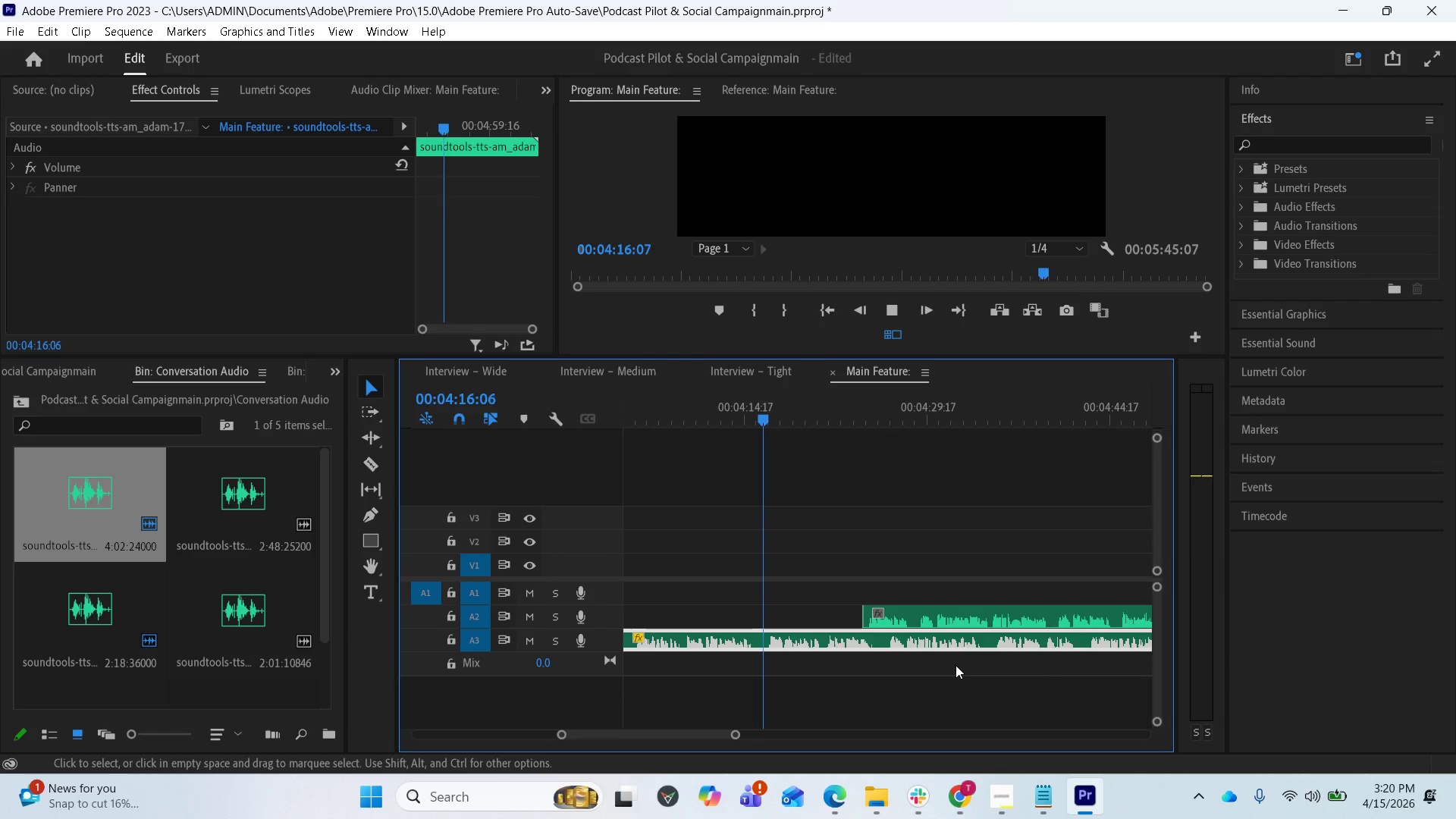 
key(Space)
 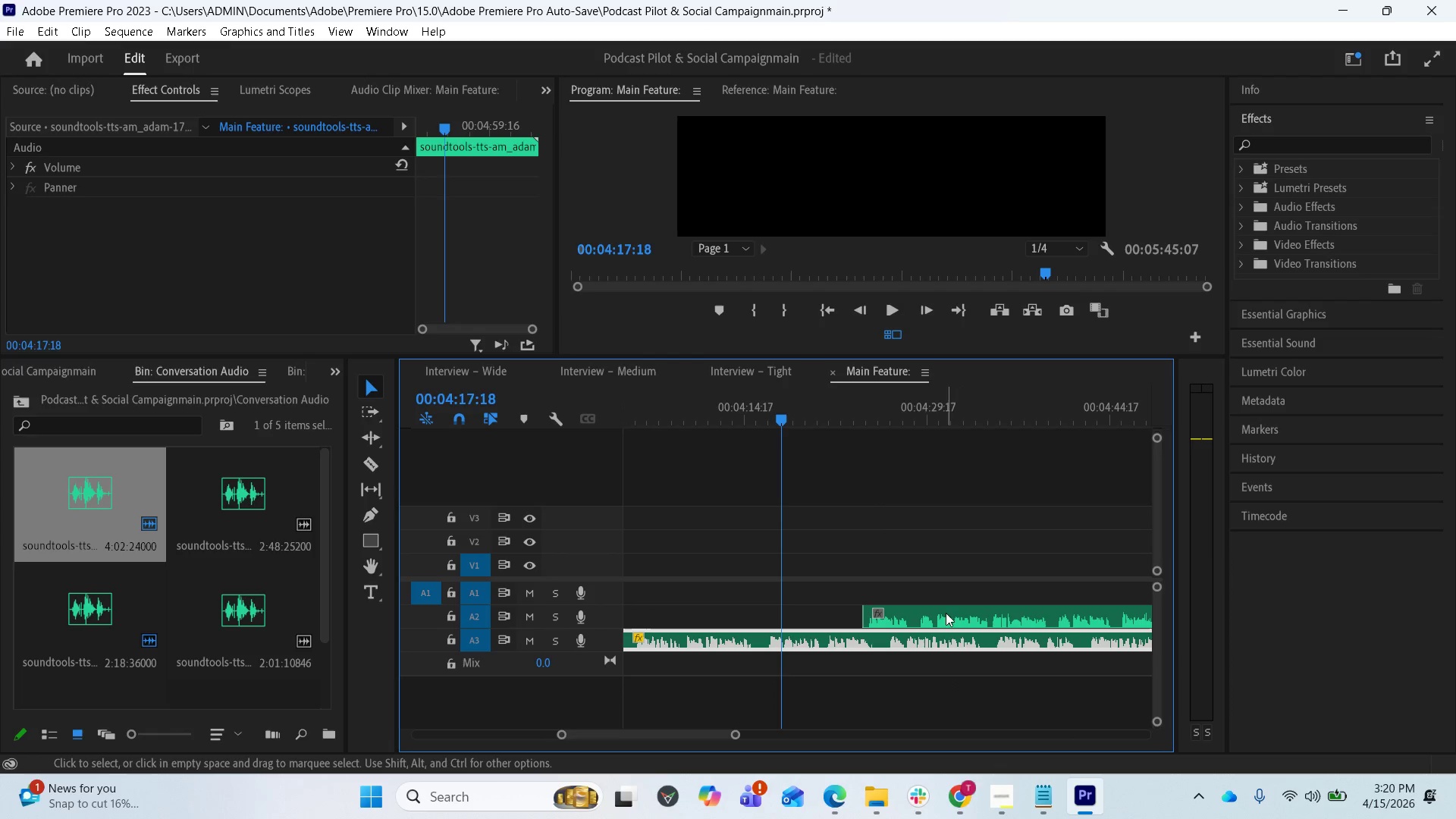 
left_click_drag(start_coordinate=[944, 615], to_coordinate=[1059, 619])
 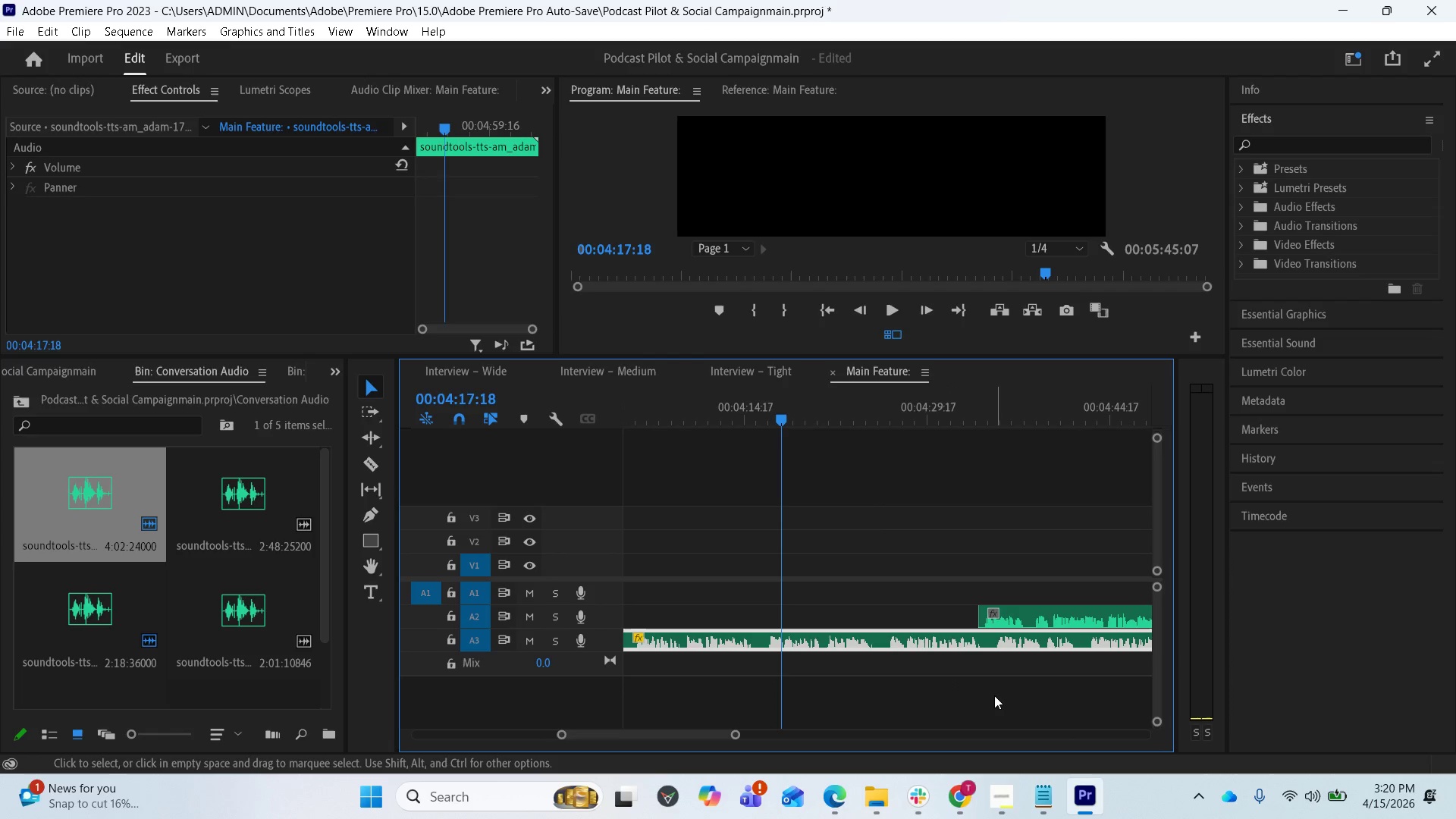 
key(Space)
 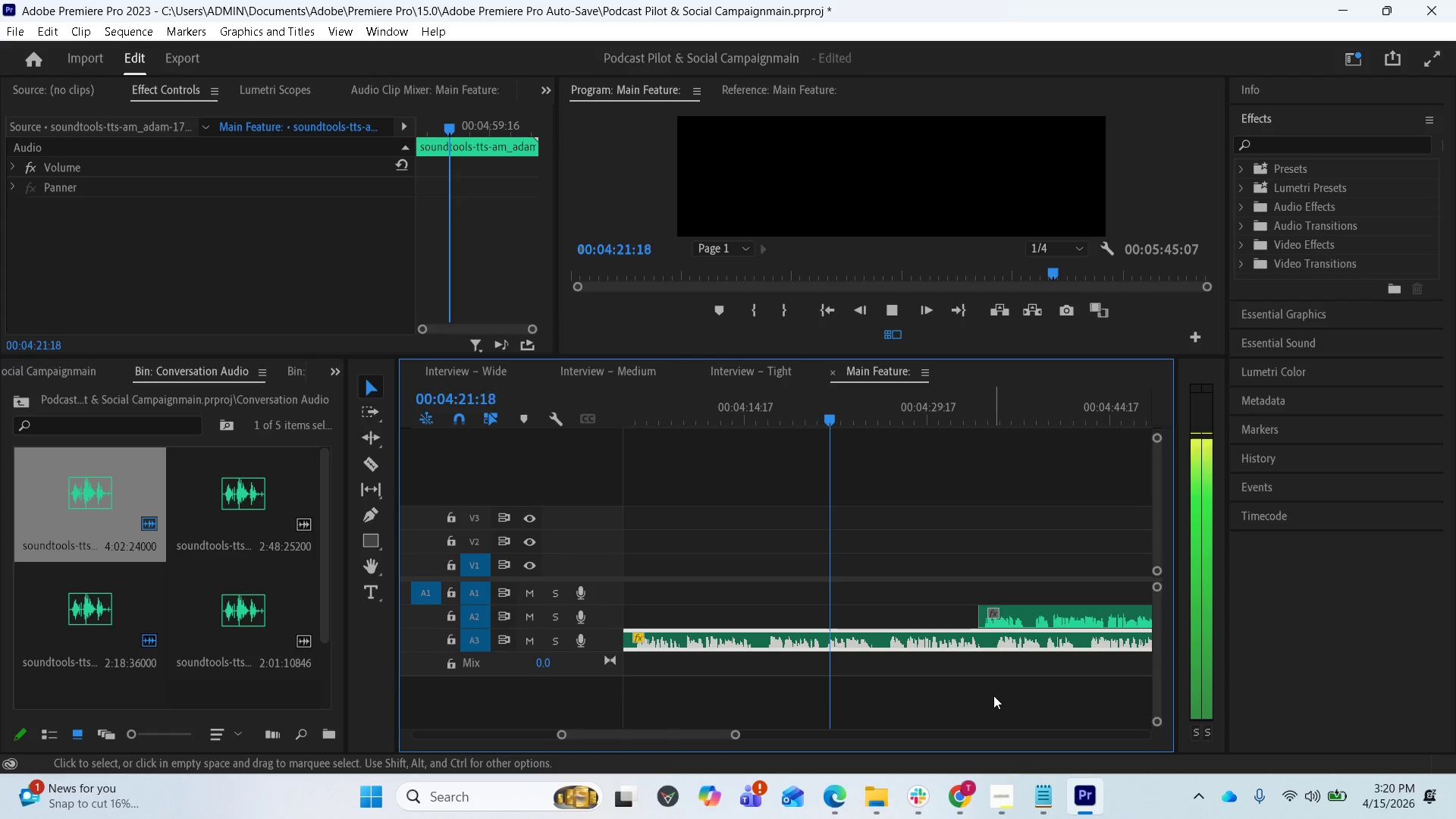 
wait(5.47)
 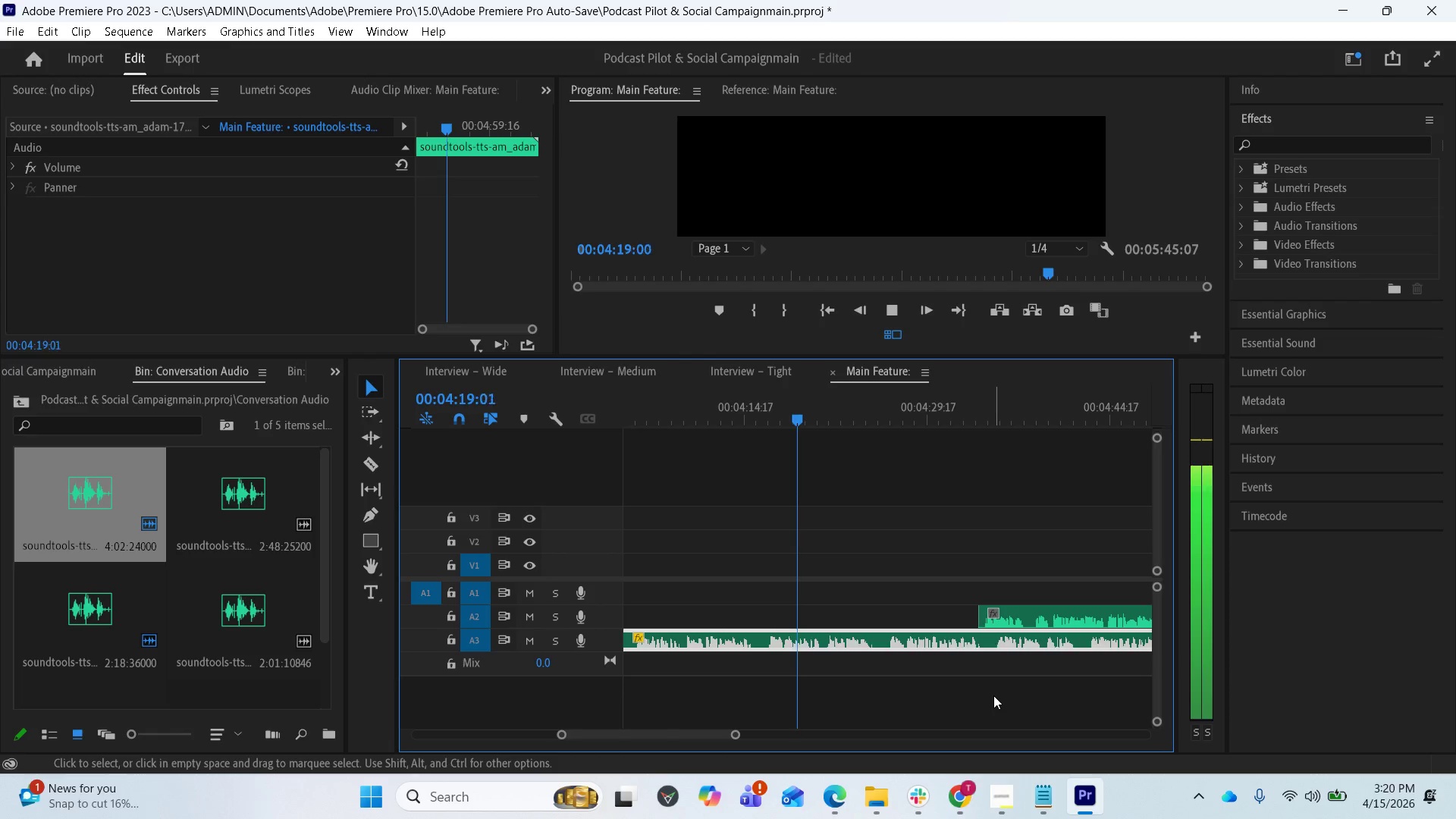 
key(Space)
 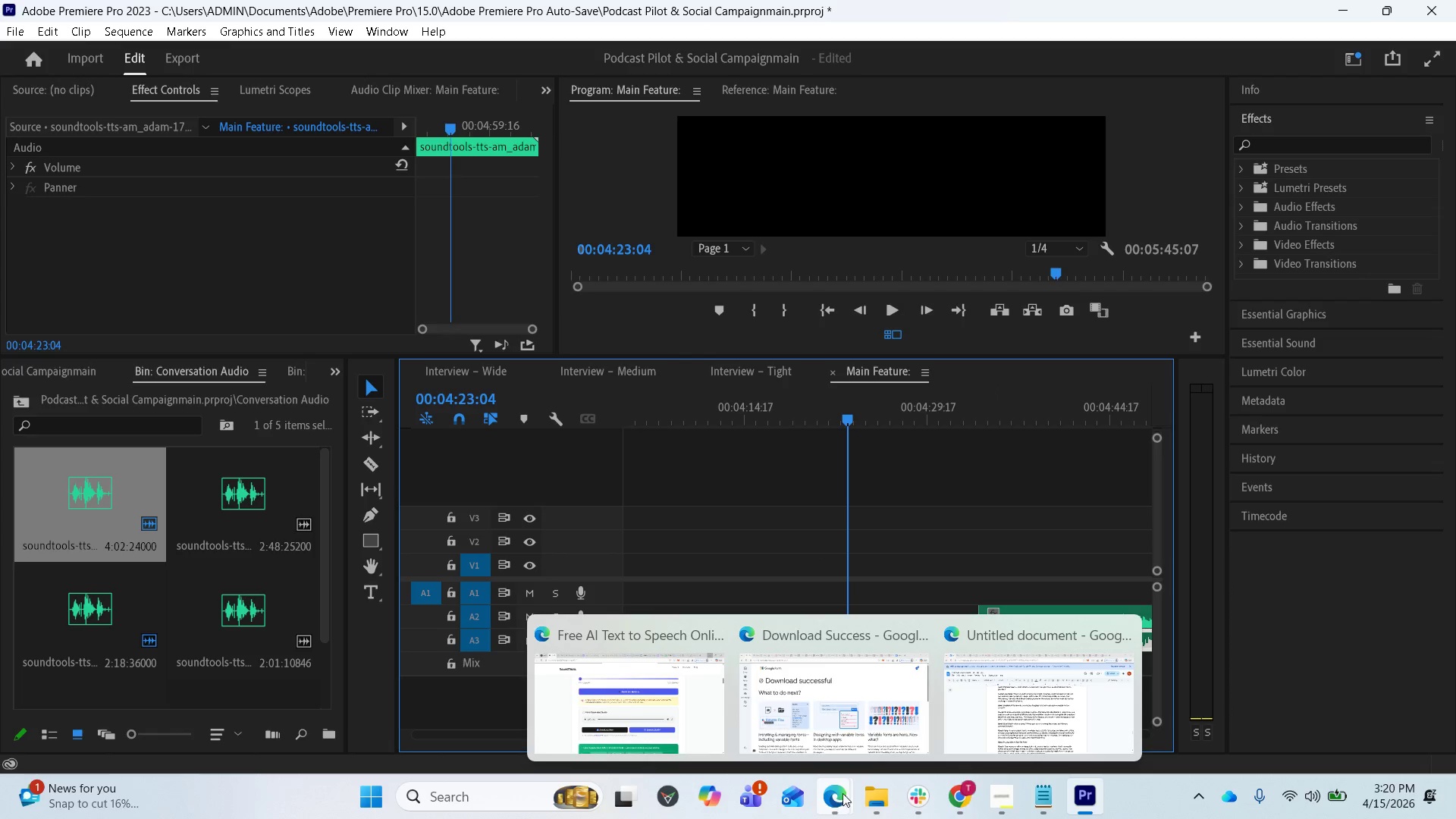 
left_click([1009, 694])
 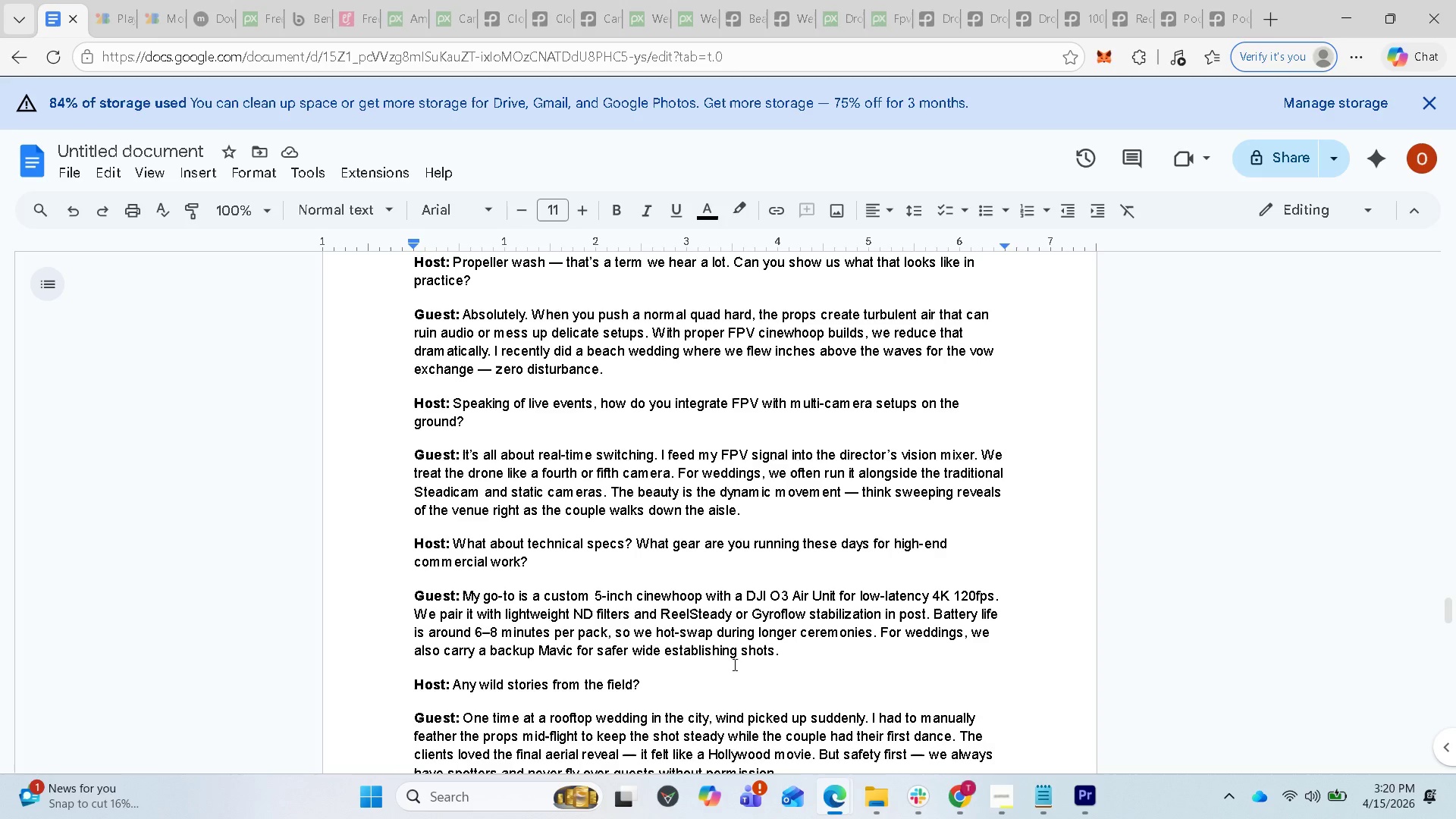 
wait(19.44)
 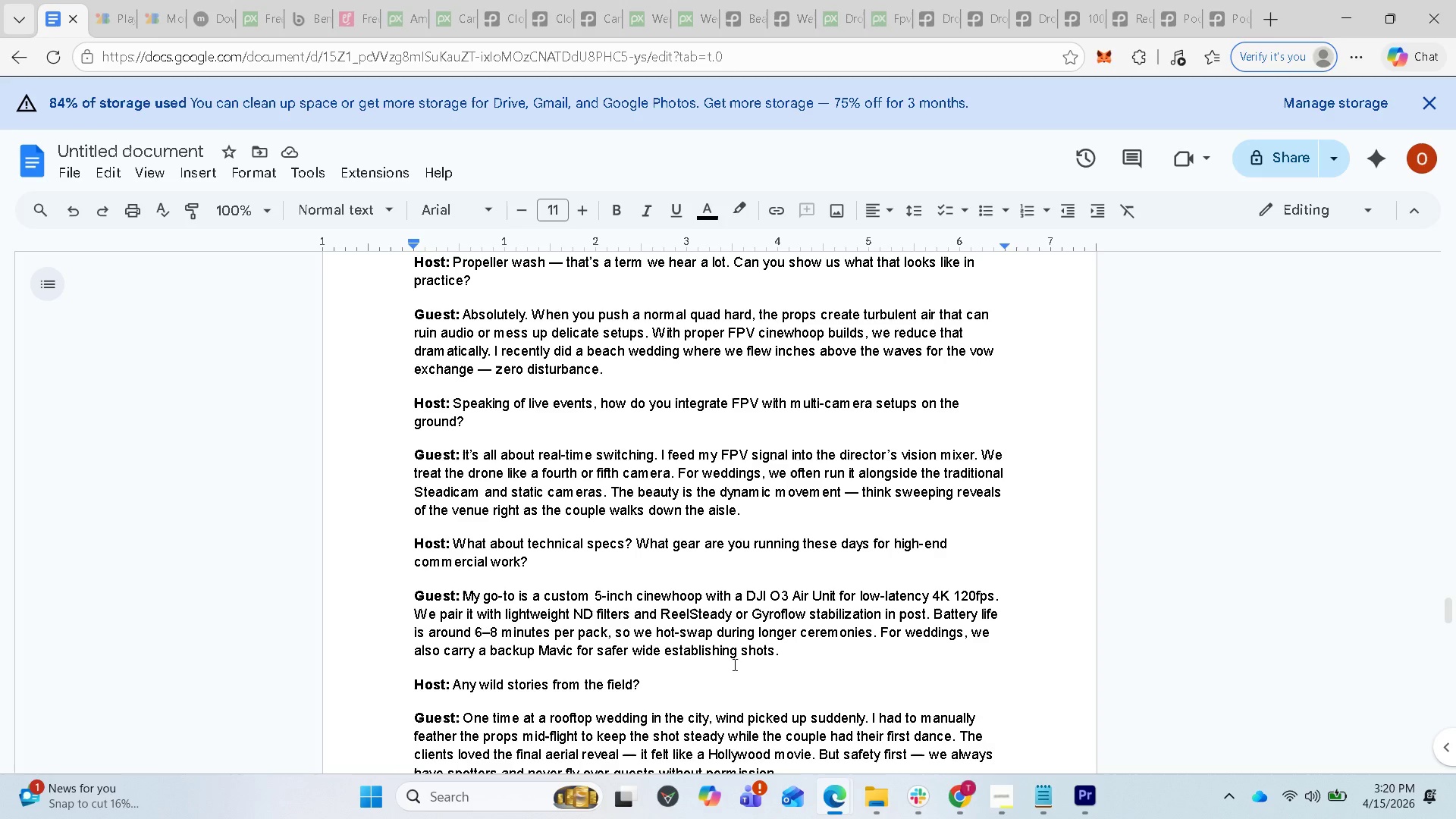 
left_click([1081, 790])
 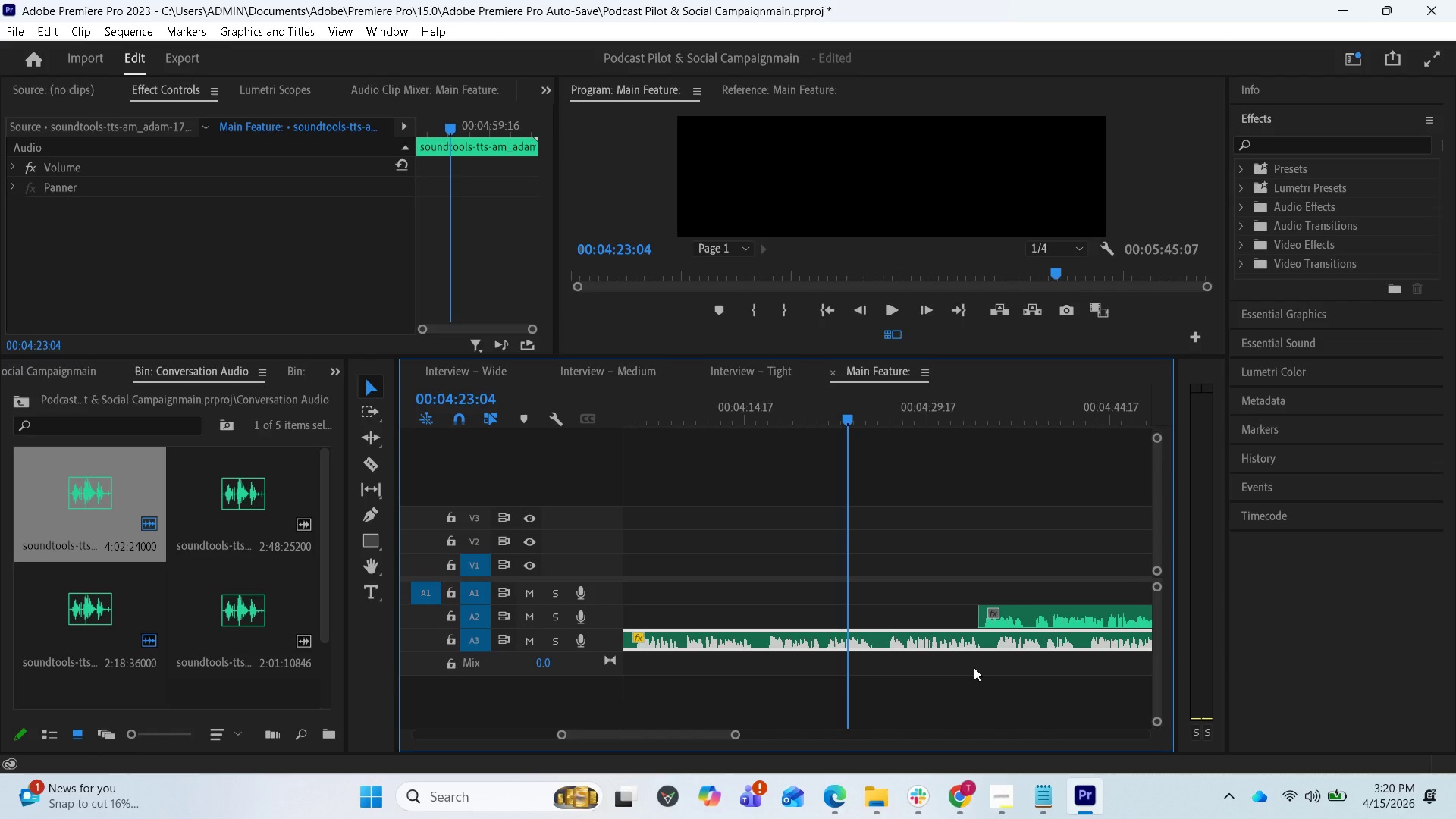 
key(Space)
 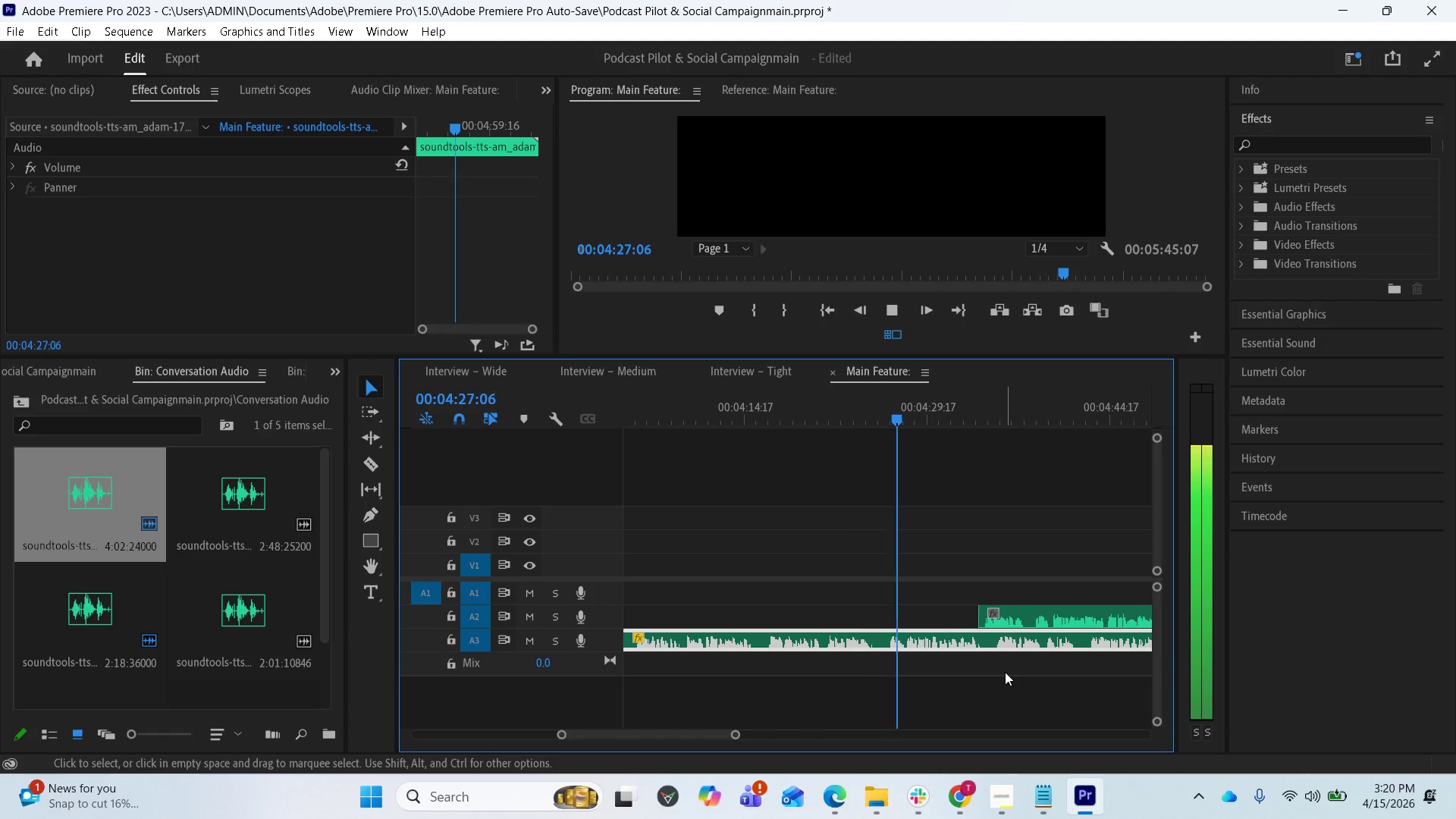 
wait(5.64)
 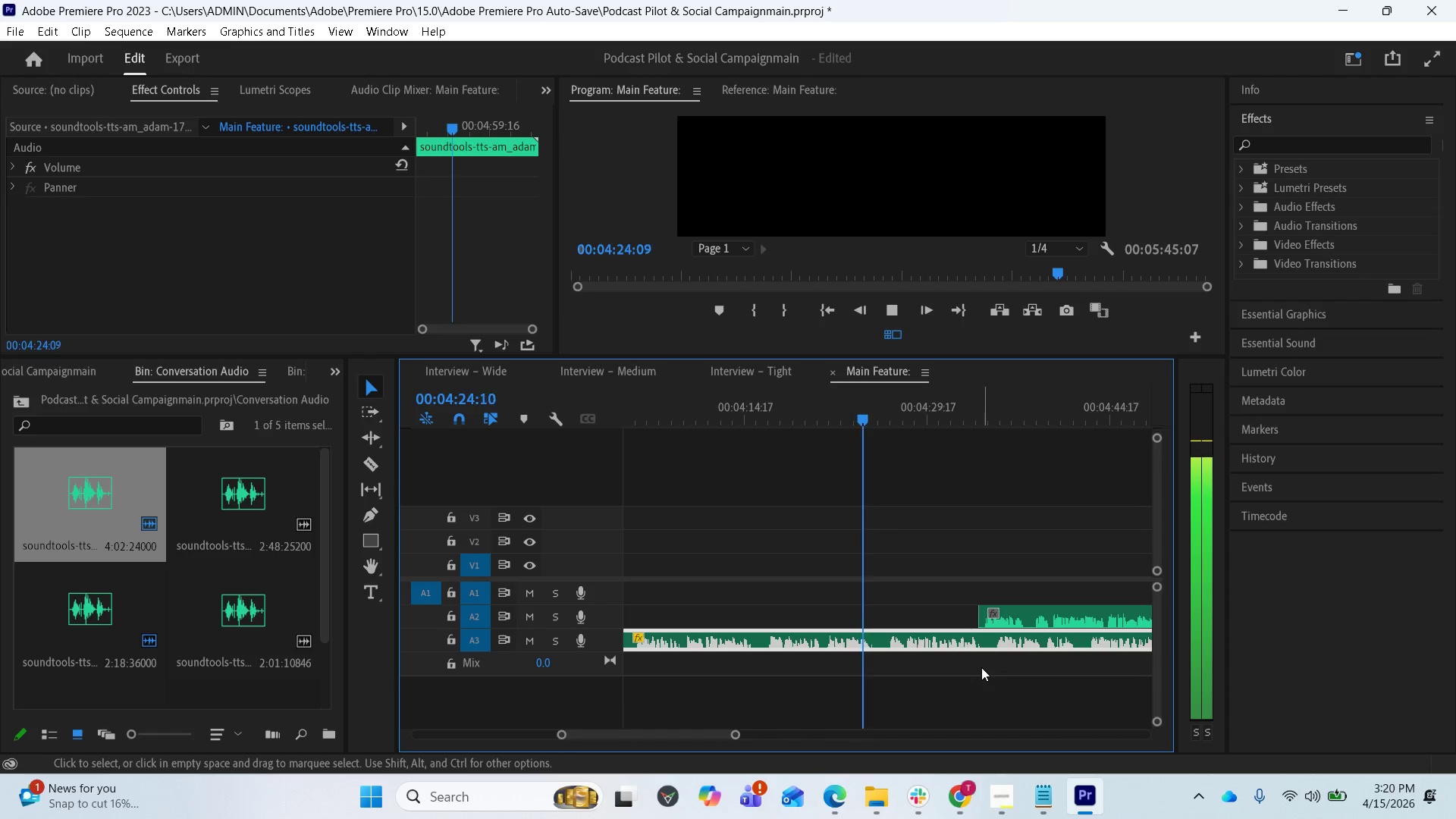 
key(Space)
 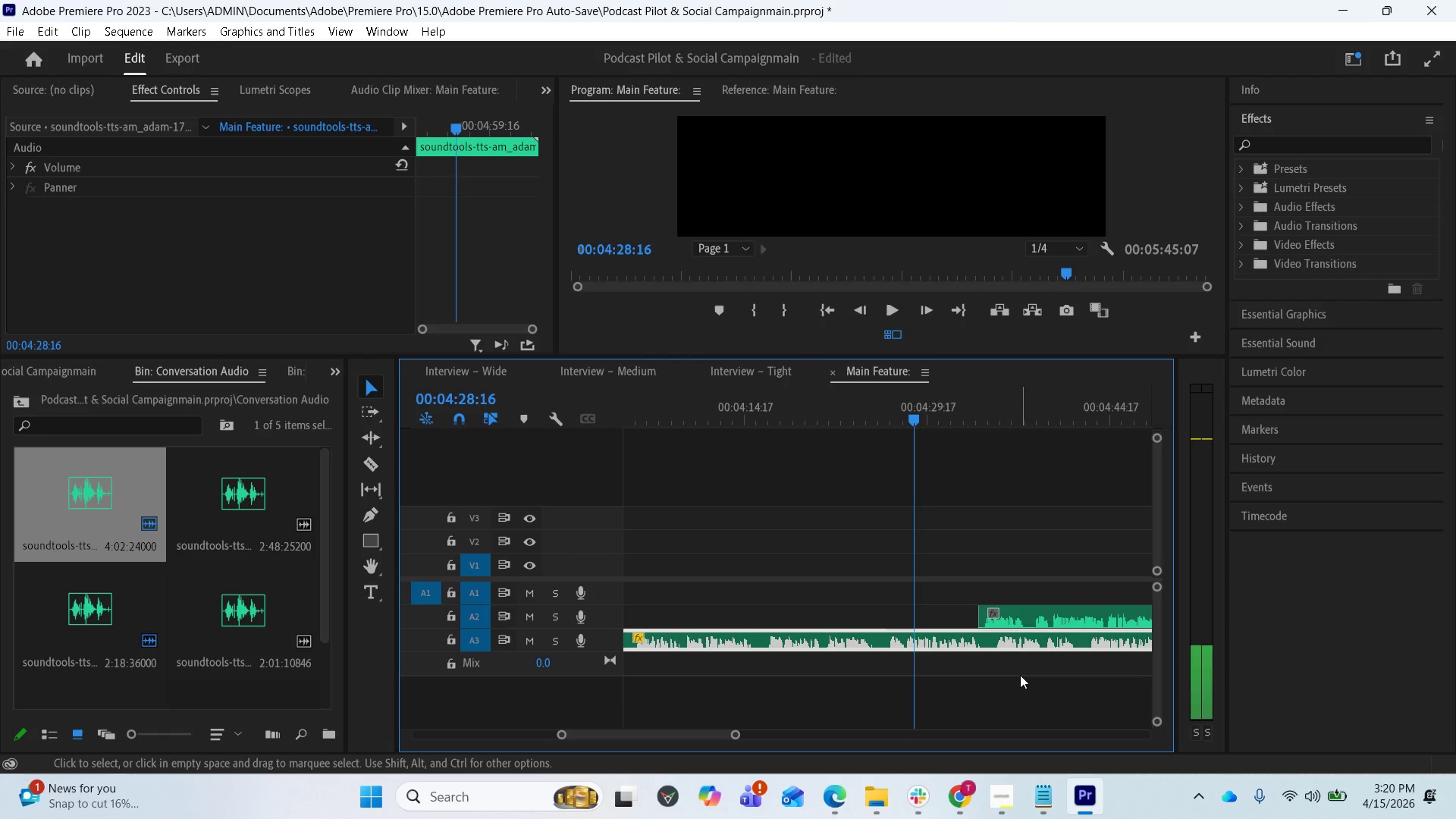 
scroll: coordinate [1020, 675], scroll_direction: down, amount: 2.0
 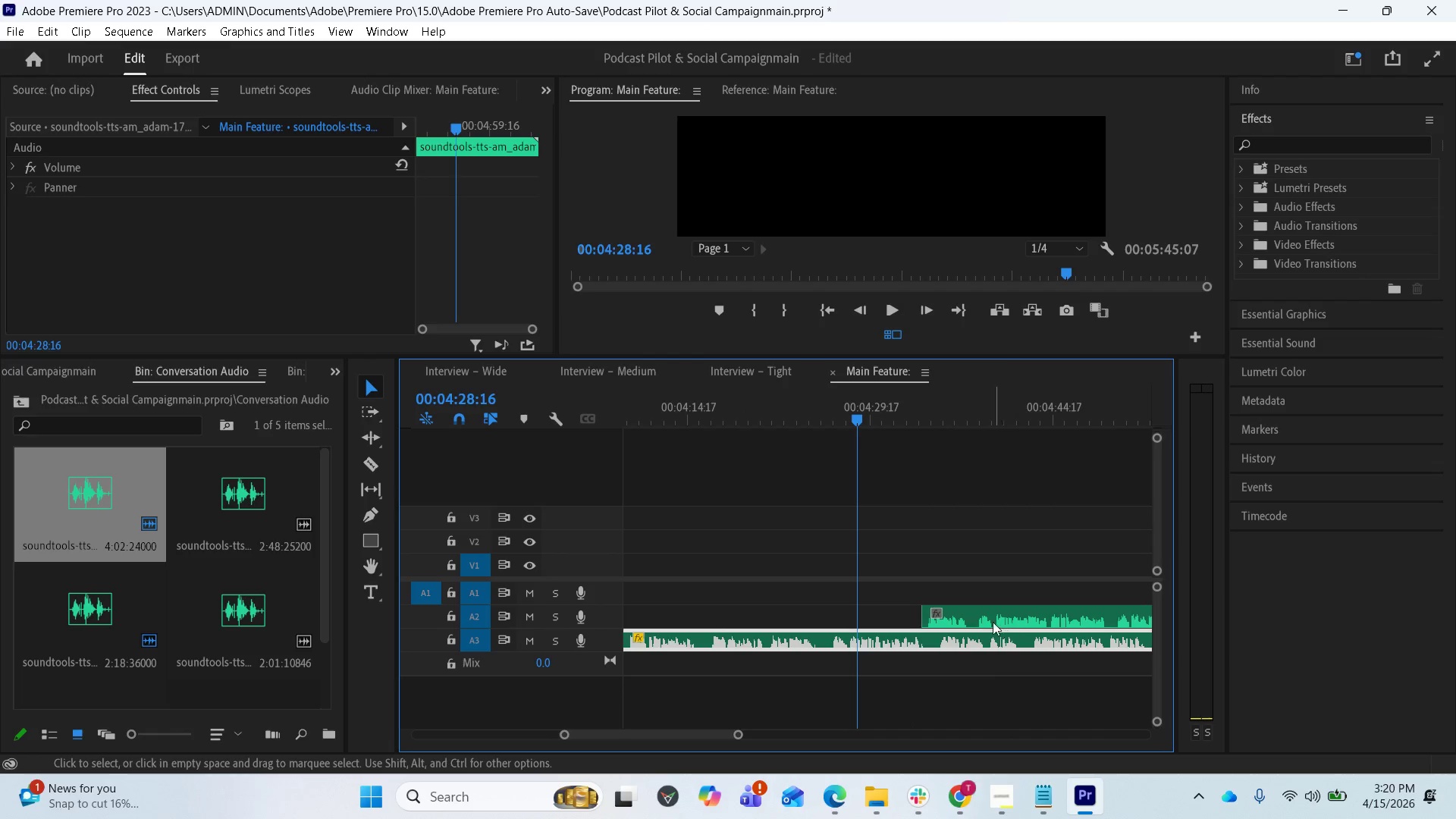 
left_click_drag(start_coordinate=[990, 620], to_coordinate=[1038, 623])
 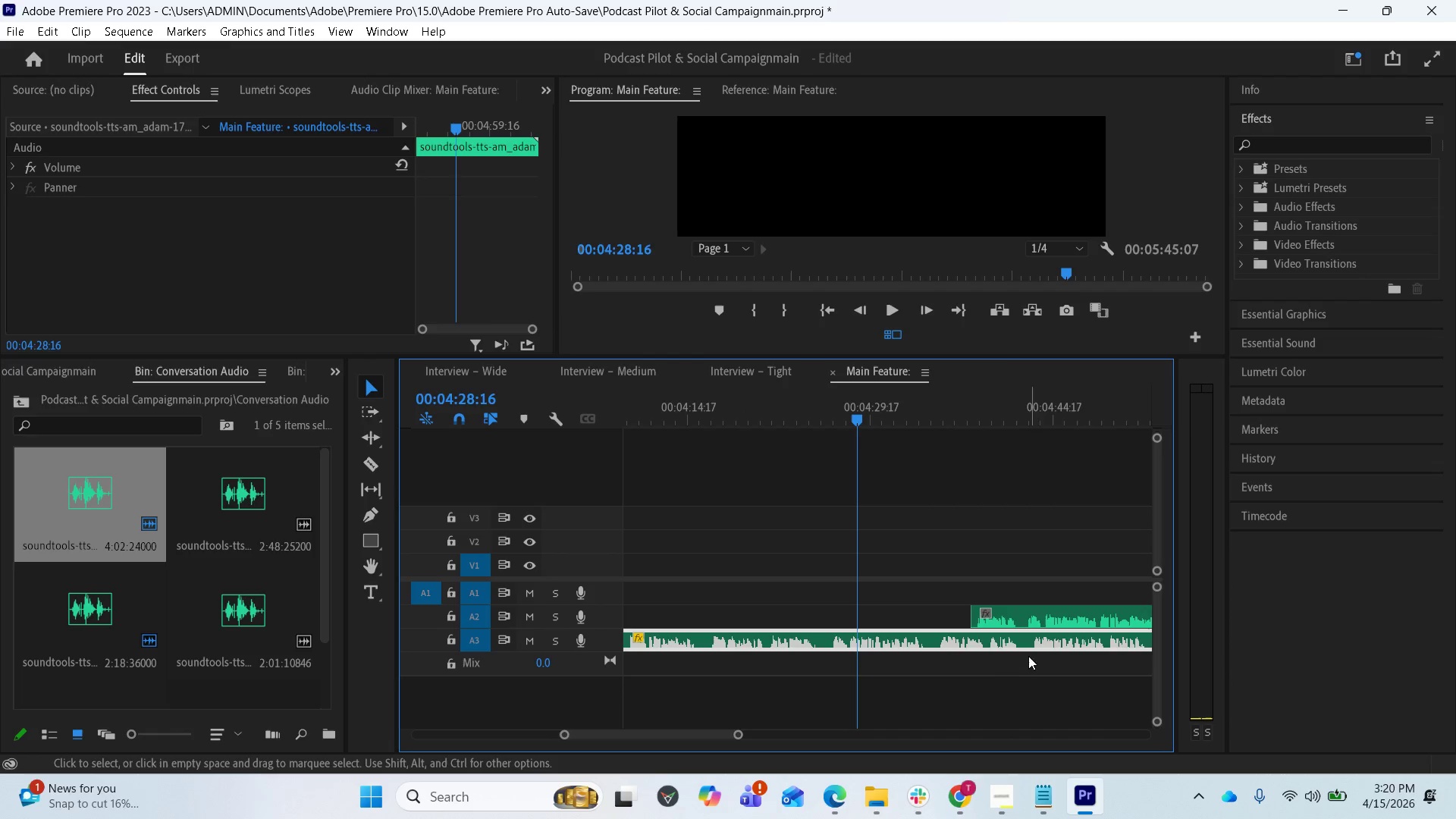 
key(Space)
 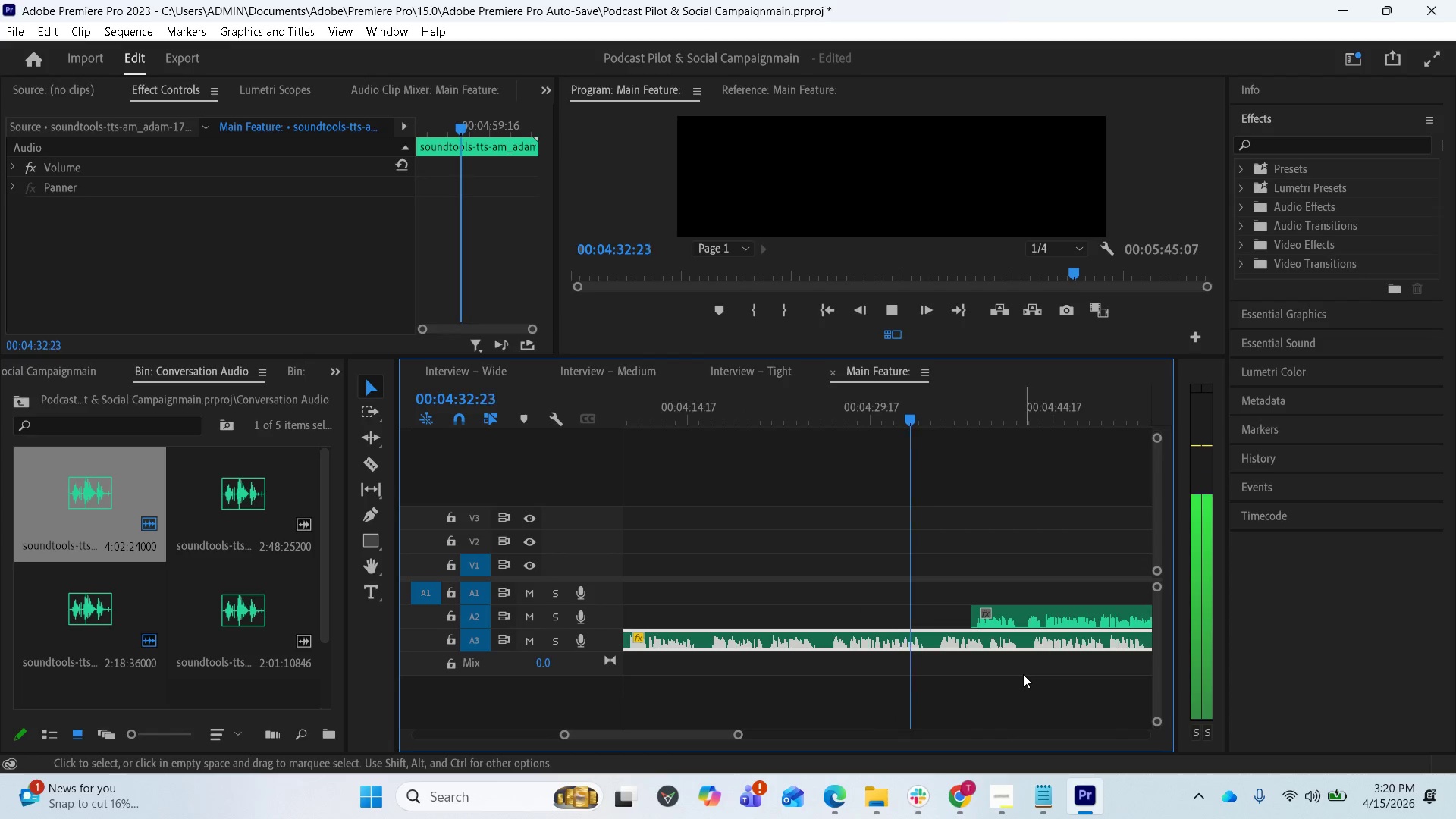 
wait(5.84)
 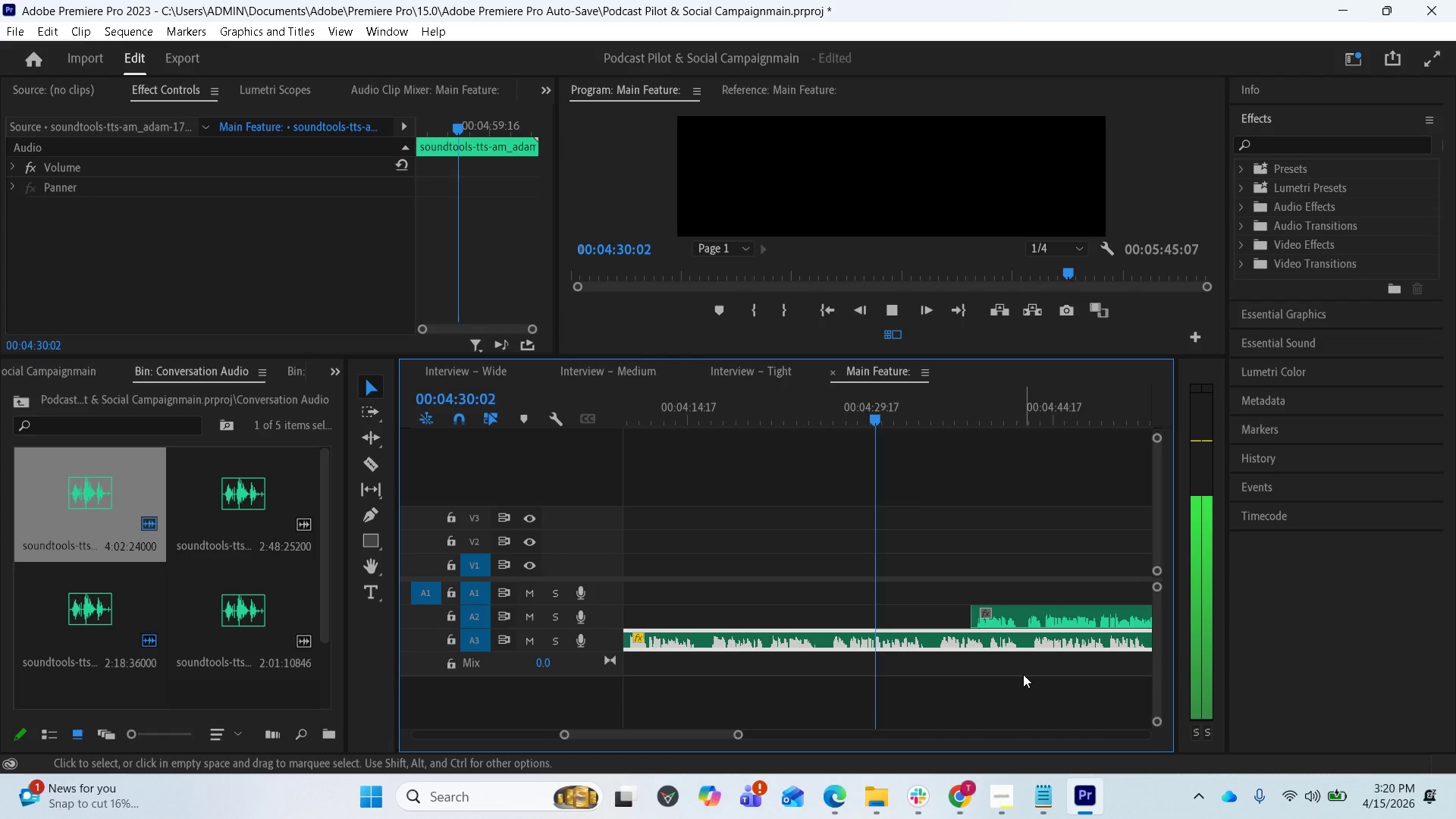 
key(Space)
 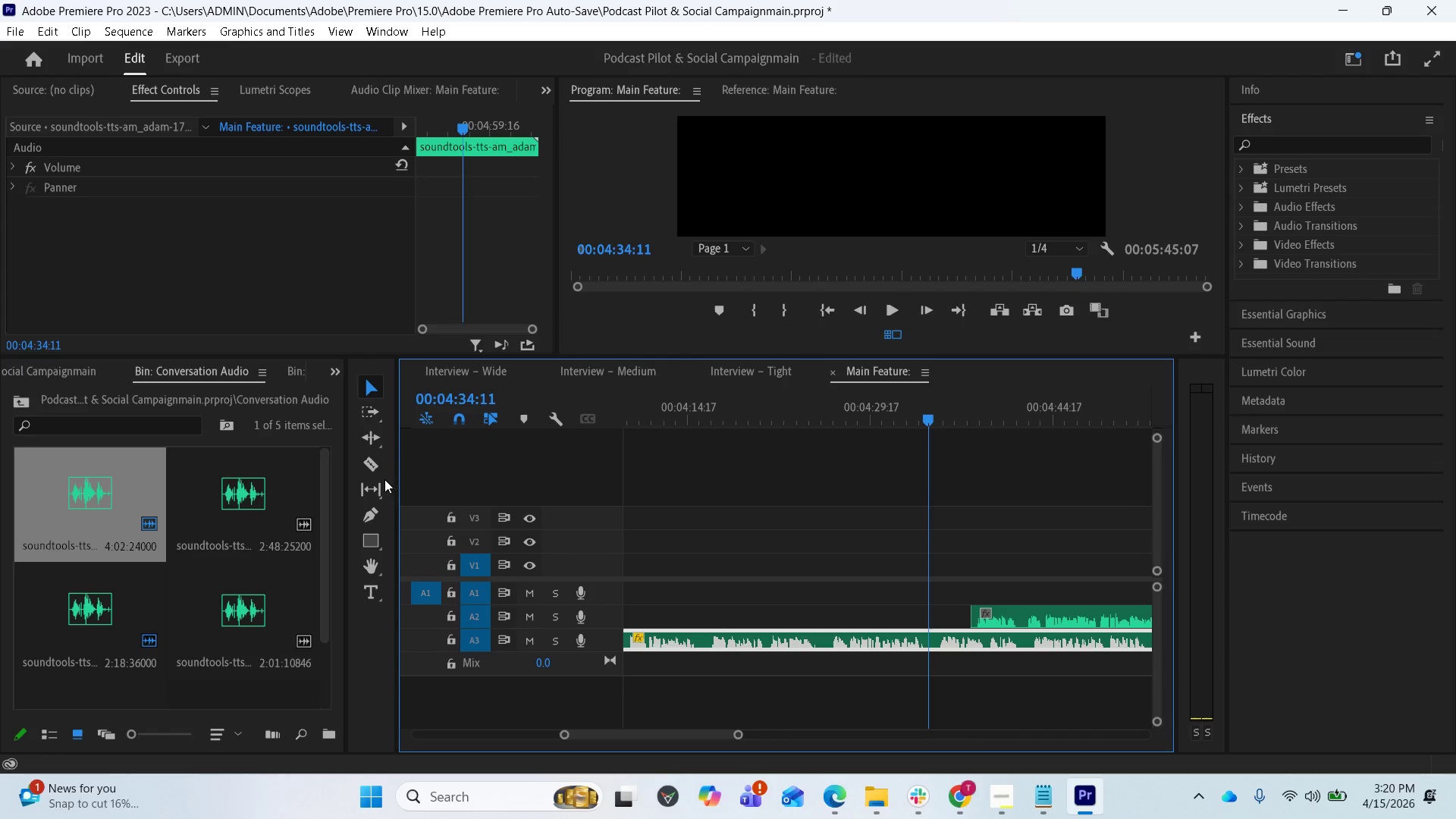 
left_click([376, 463])
 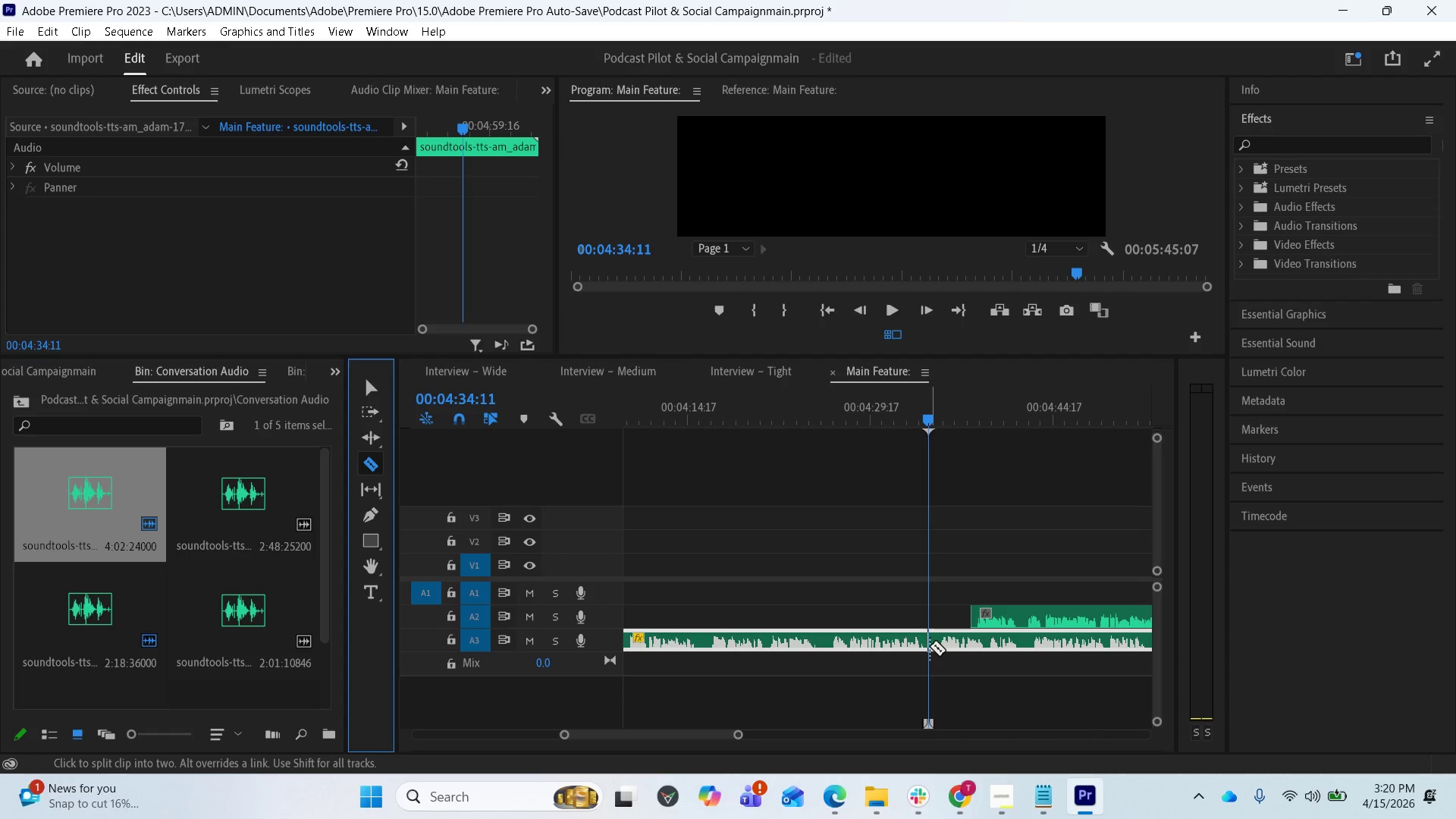 
left_click([930, 646])
 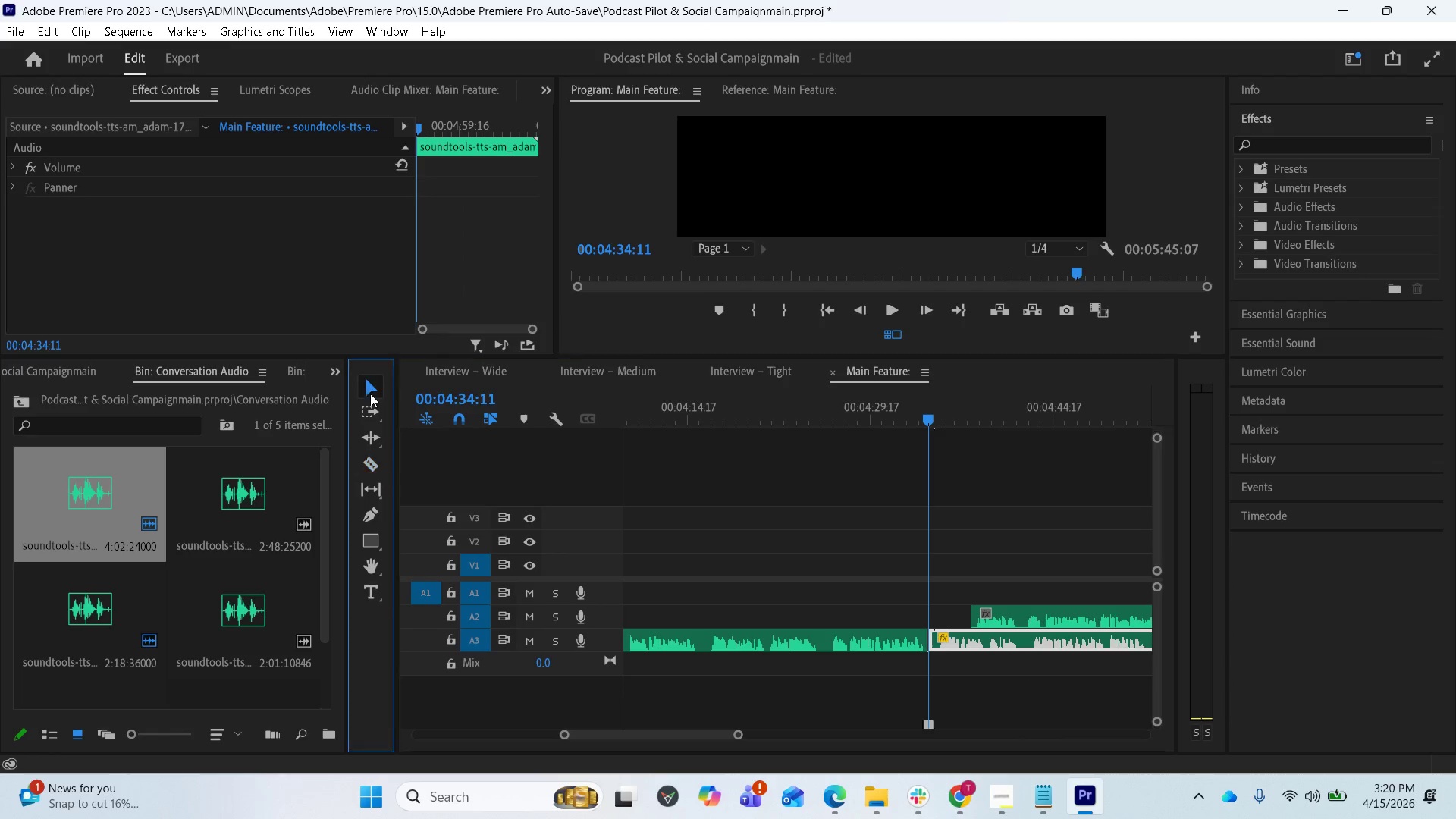 
scroll: coordinate [730, 637], scroll_direction: down, amount: 7.0
 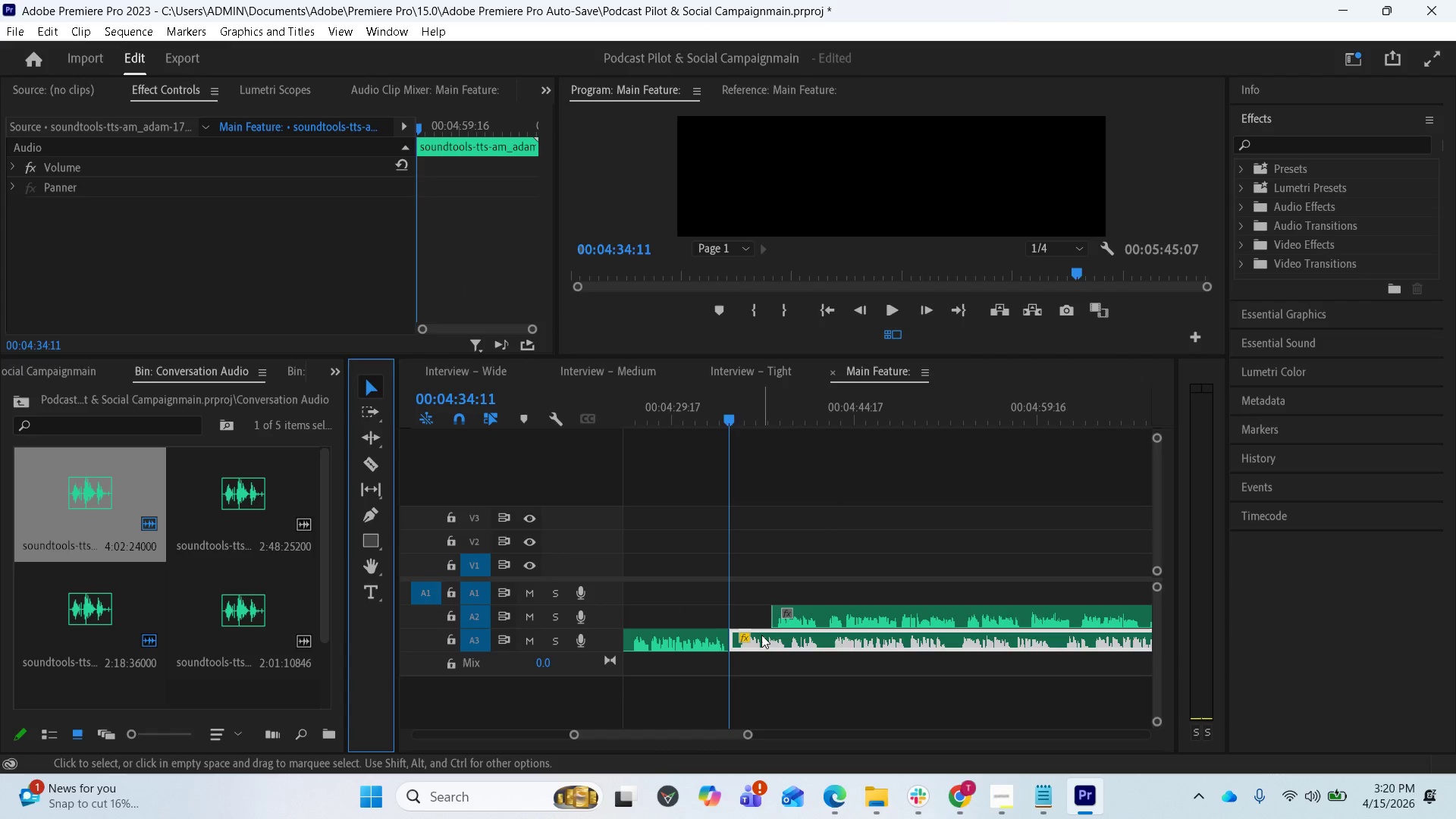 
left_click_drag(start_coordinate=[763, 636], to_coordinate=[853, 639])
 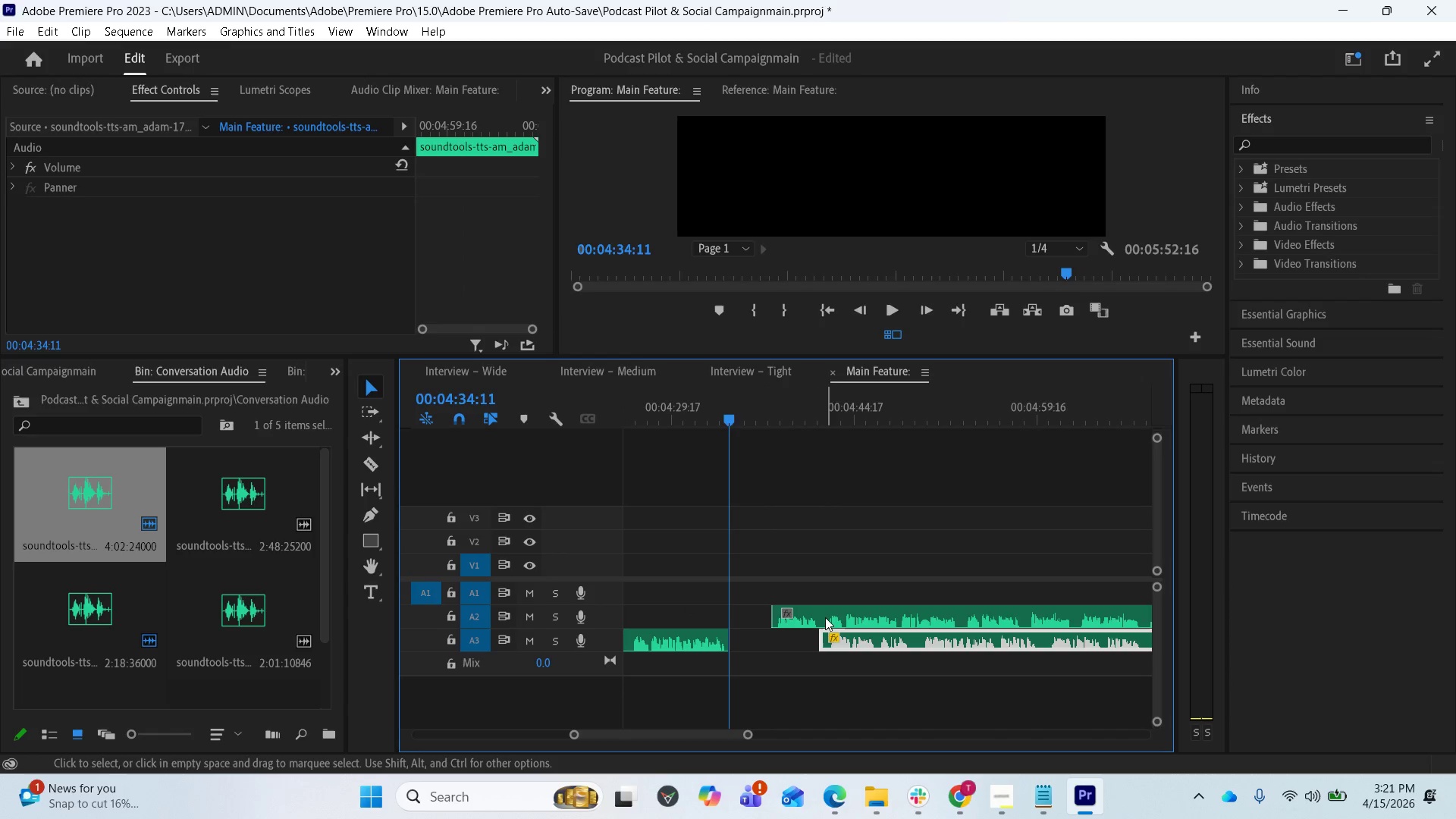 
left_click_drag(start_coordinate=[824, 618], to_coordinate=[797, 617])
 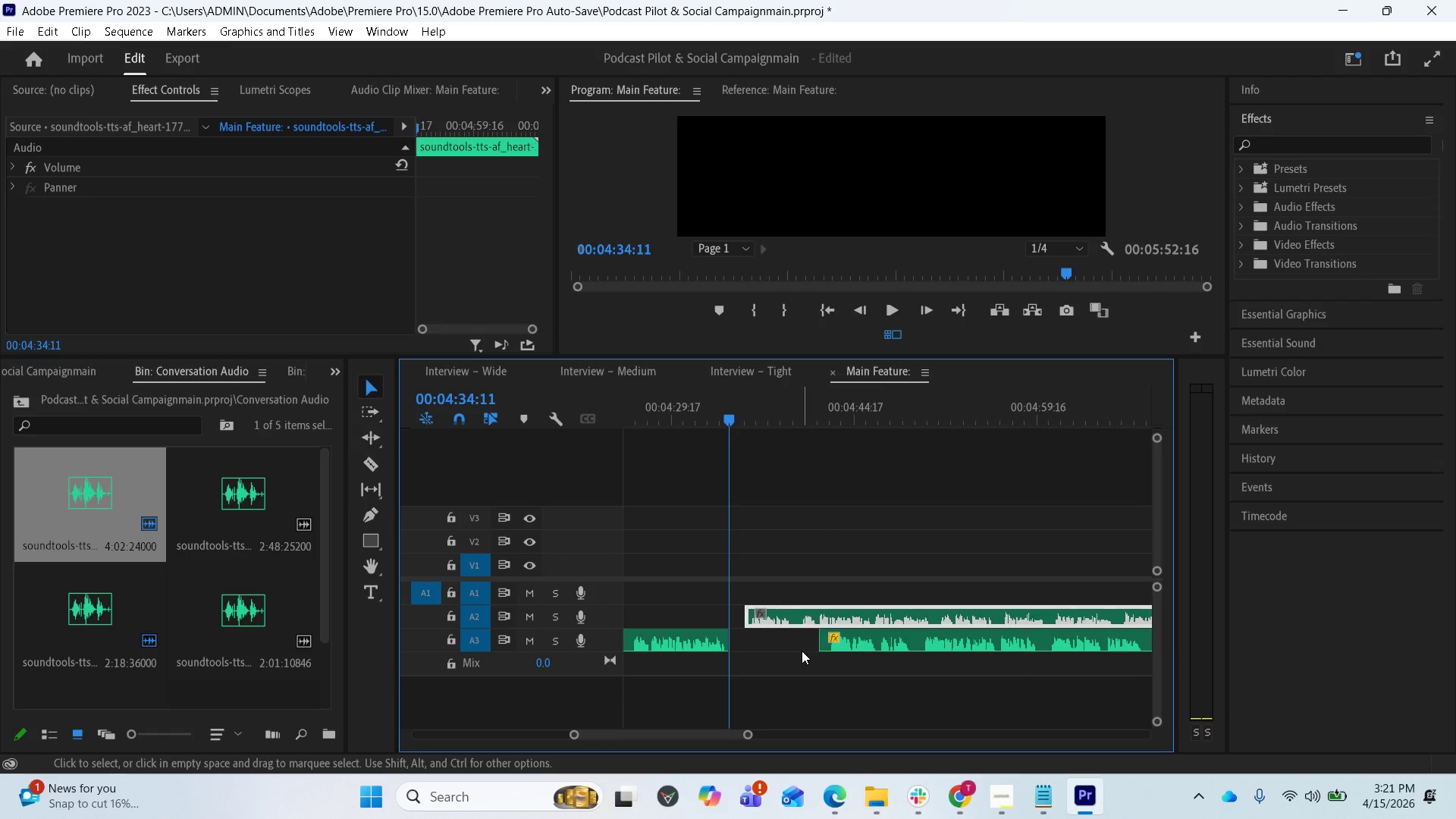 
key(Space)
 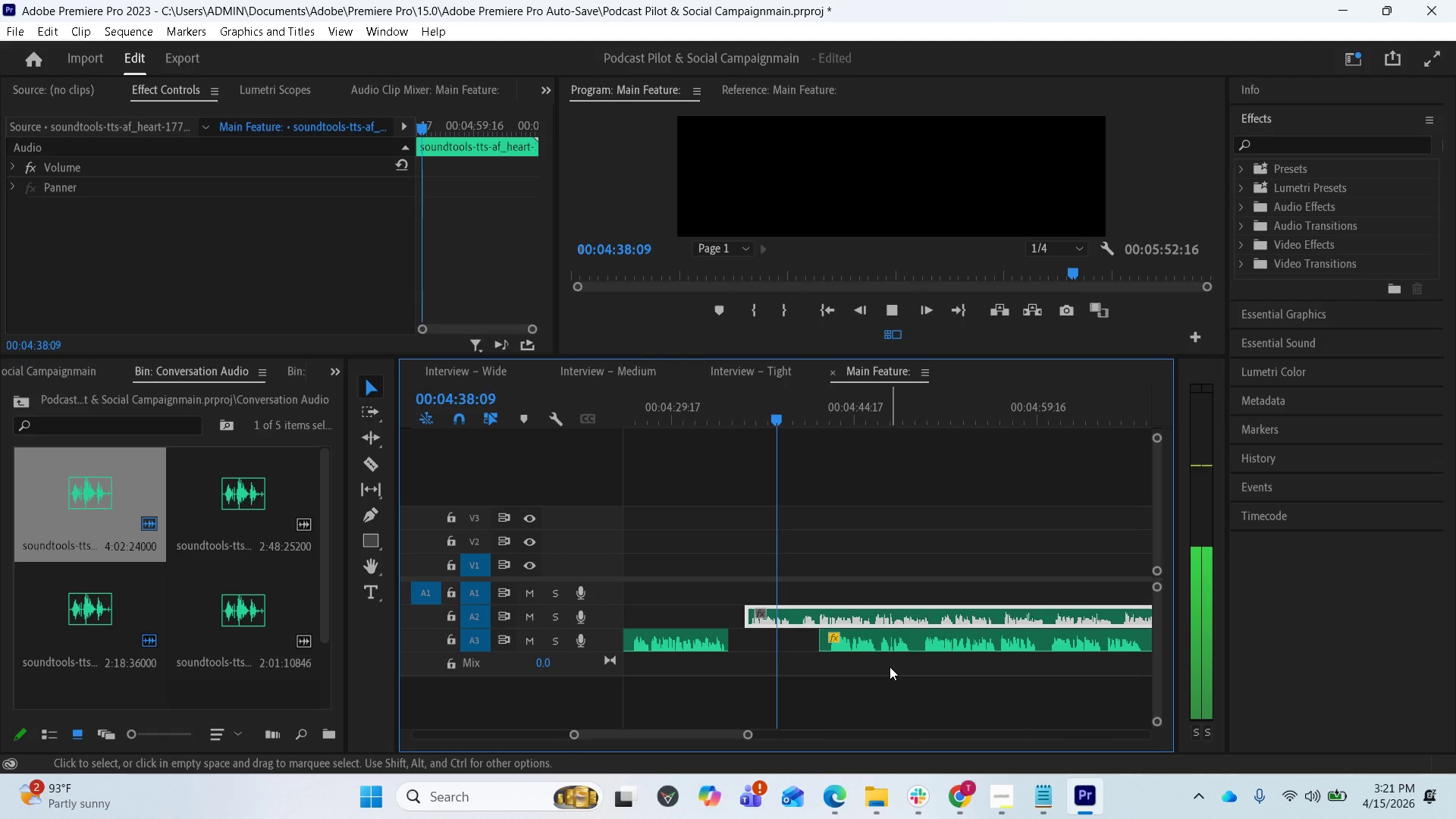 
wait(5.36)
 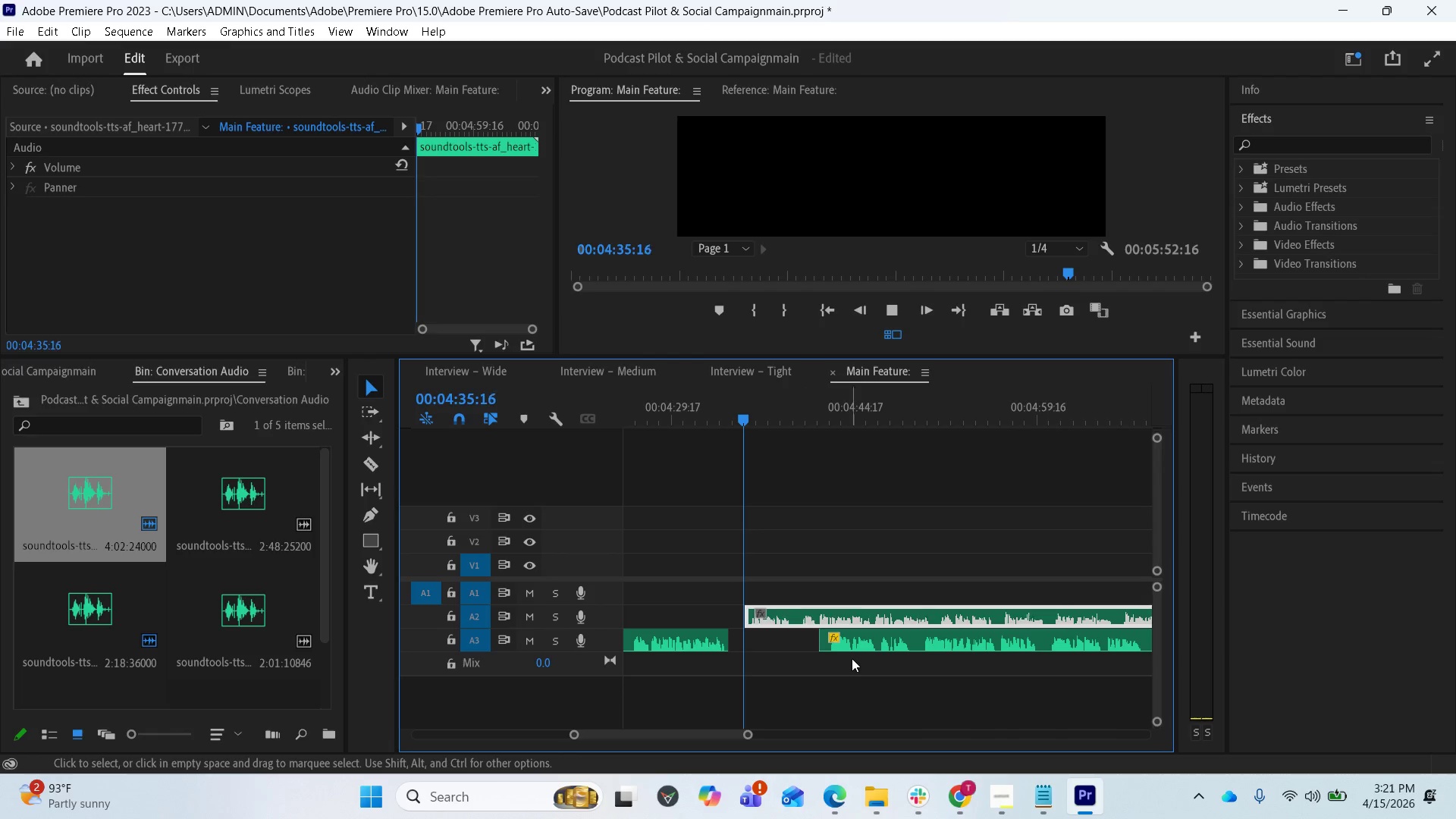 
key(Space)
 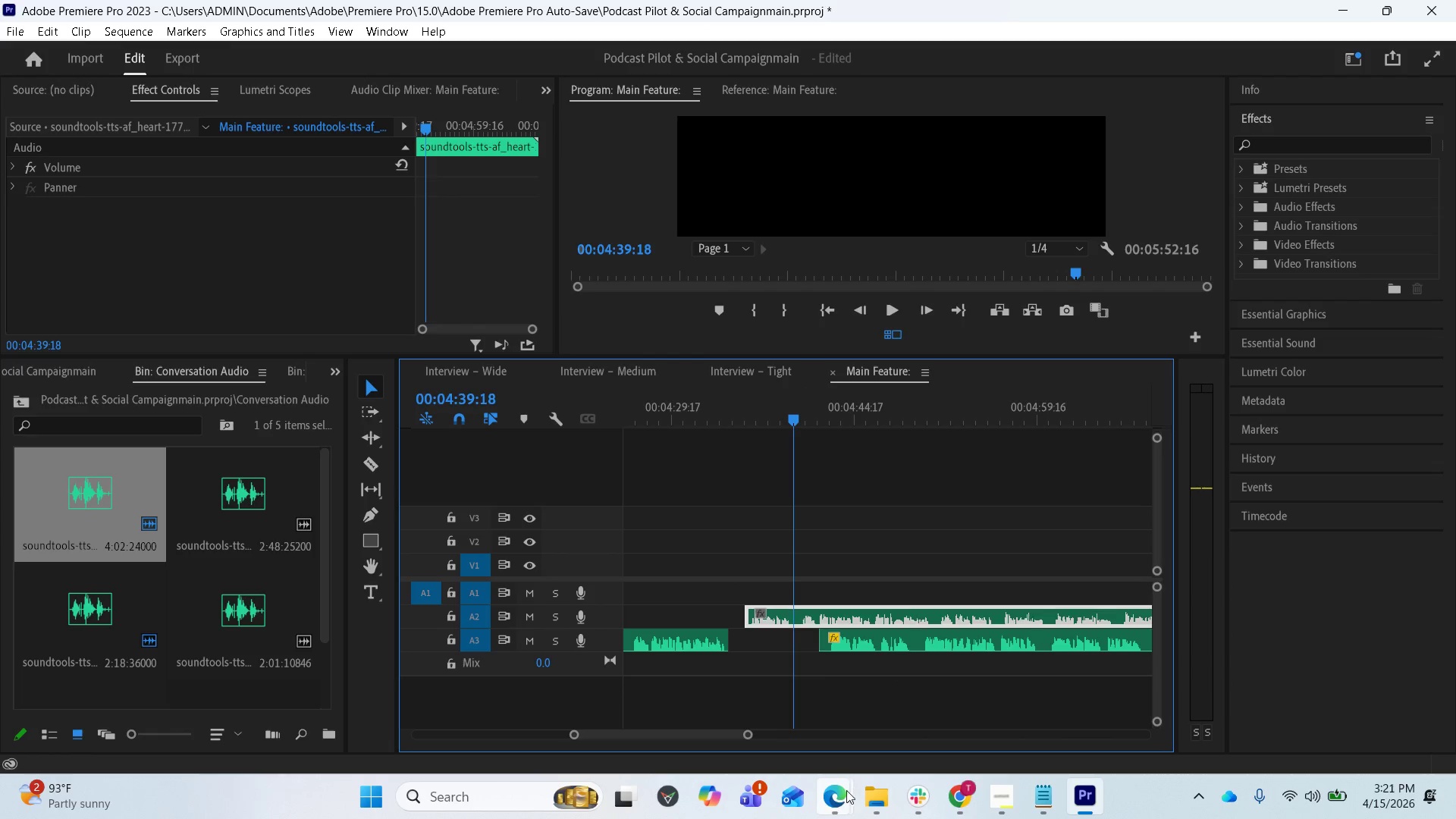 
left_click([838, 794])
 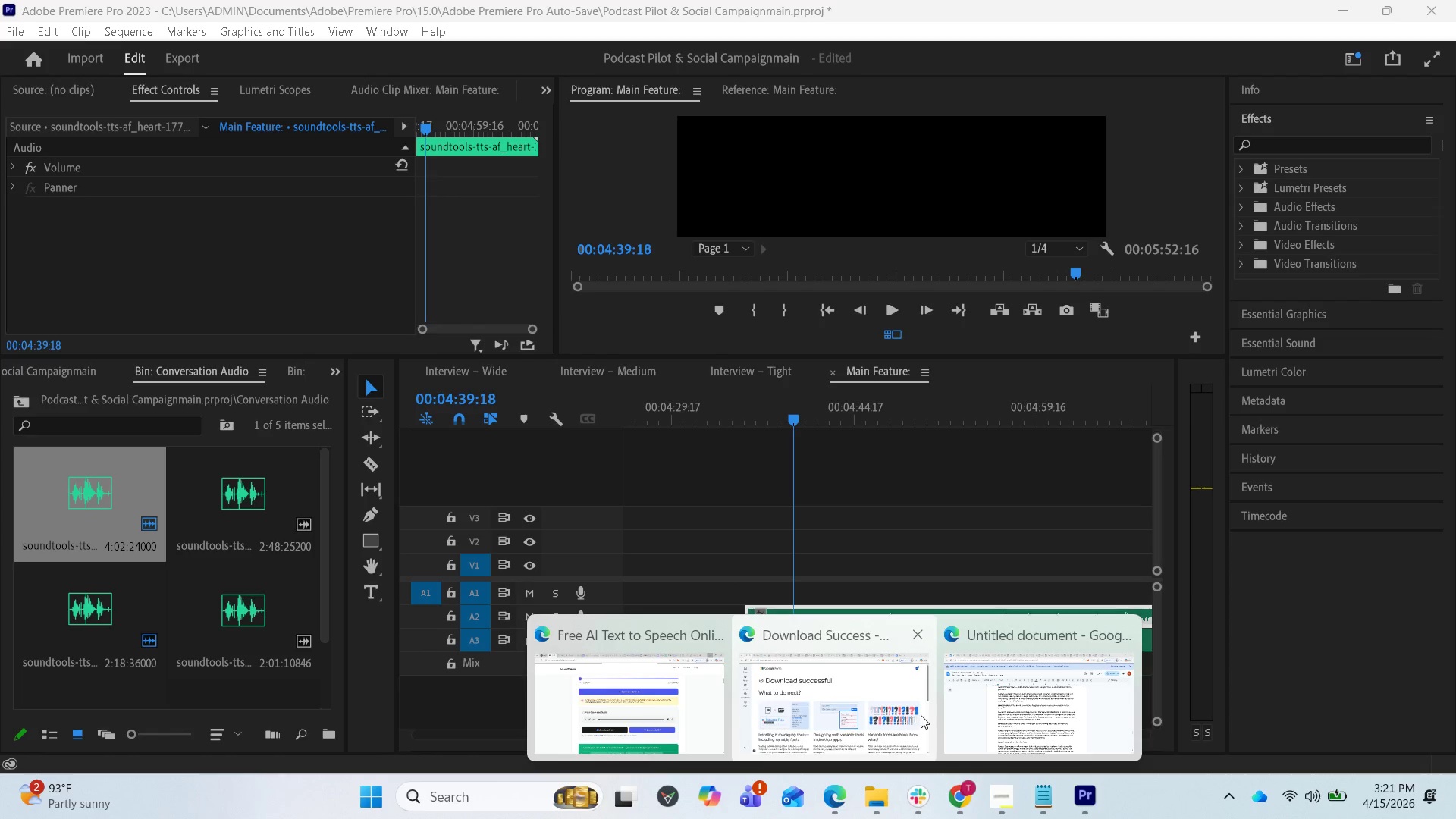 
left_click([989, 717])